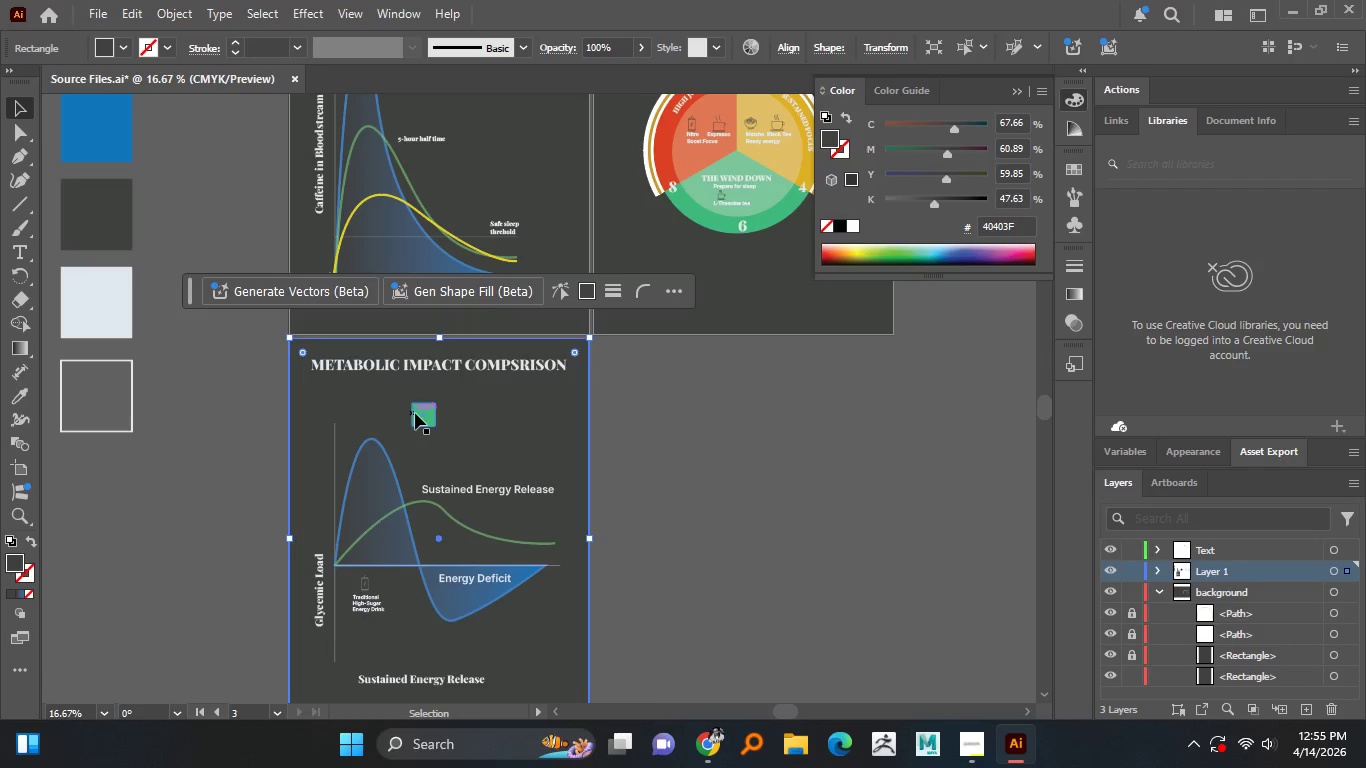 
left_click_drag(start_coordinate=[421, 419], to_coordinate=[434, 420])
 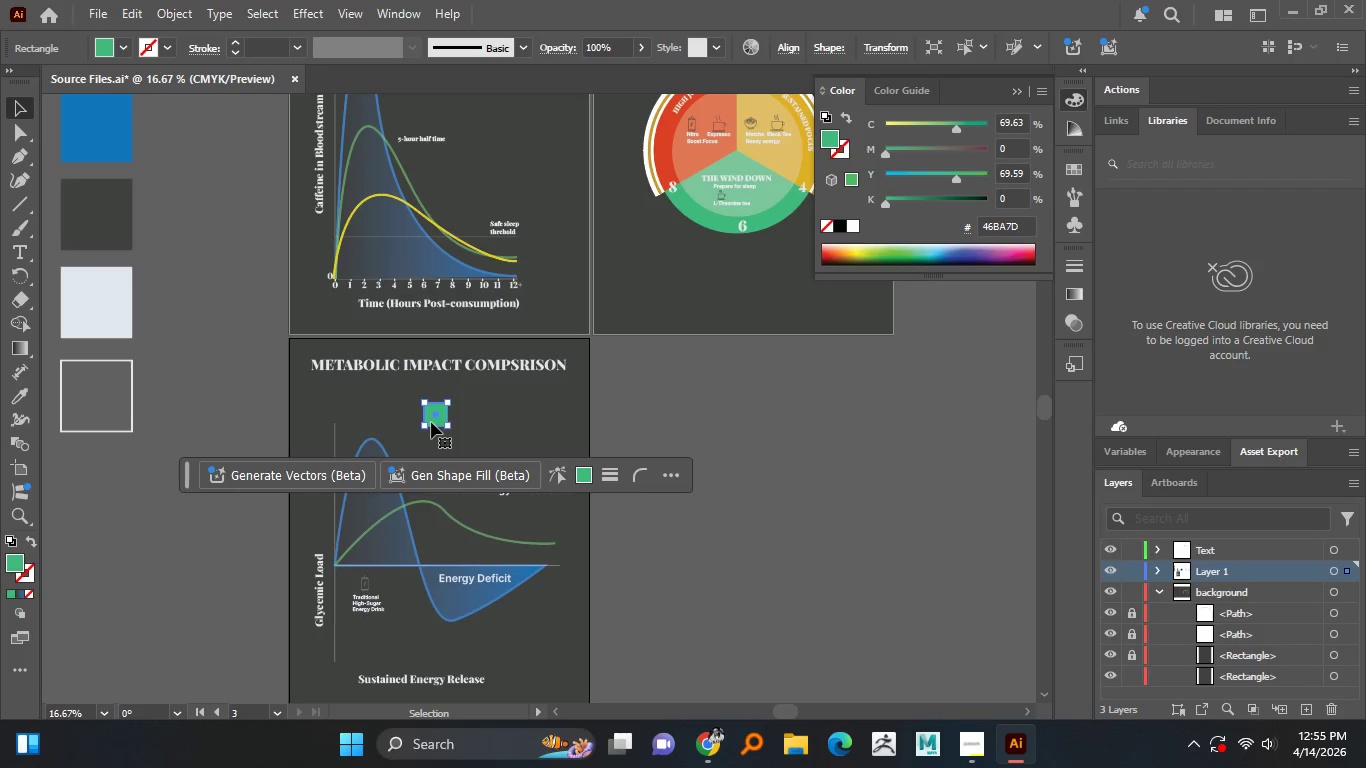 
hold_key(key=AltLeft, duration=1.31)
scroll: coordinate [429, 422], scroll_direction: up, amount: 5.0
 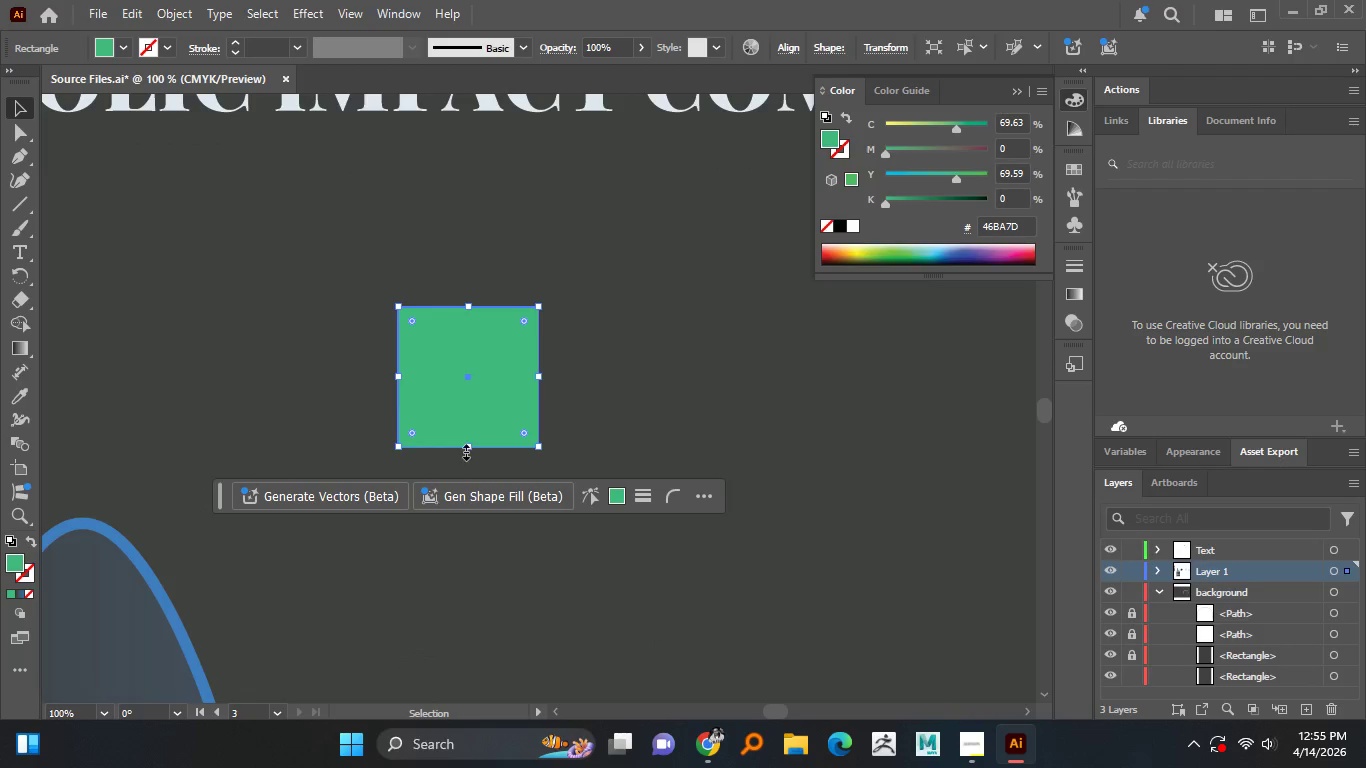 
left_click_drag(start_coordinate=[468, 447], to_coordinate=[464, 390])
 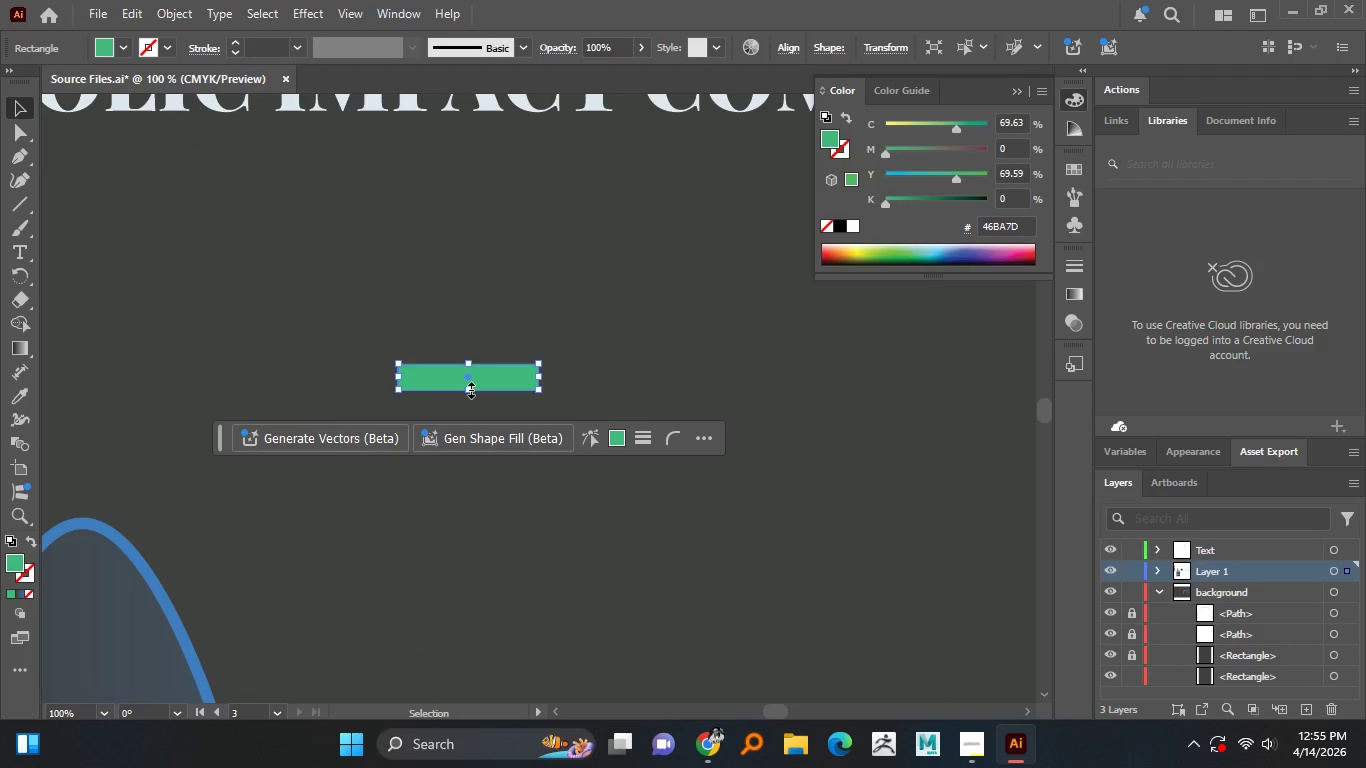 
hold_key(key=AltLeft, duration=1.06)
 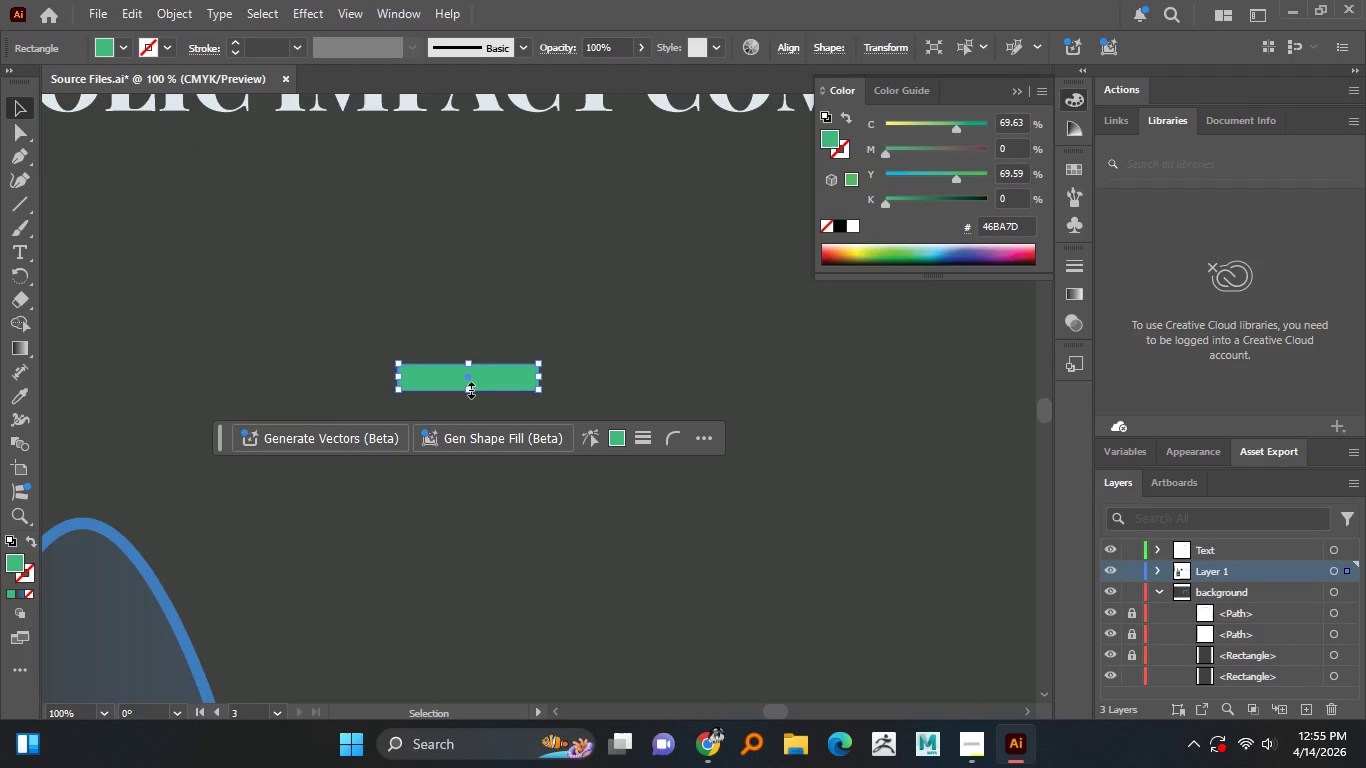 
hold_key(key=AltLeft, duration=0.34)
 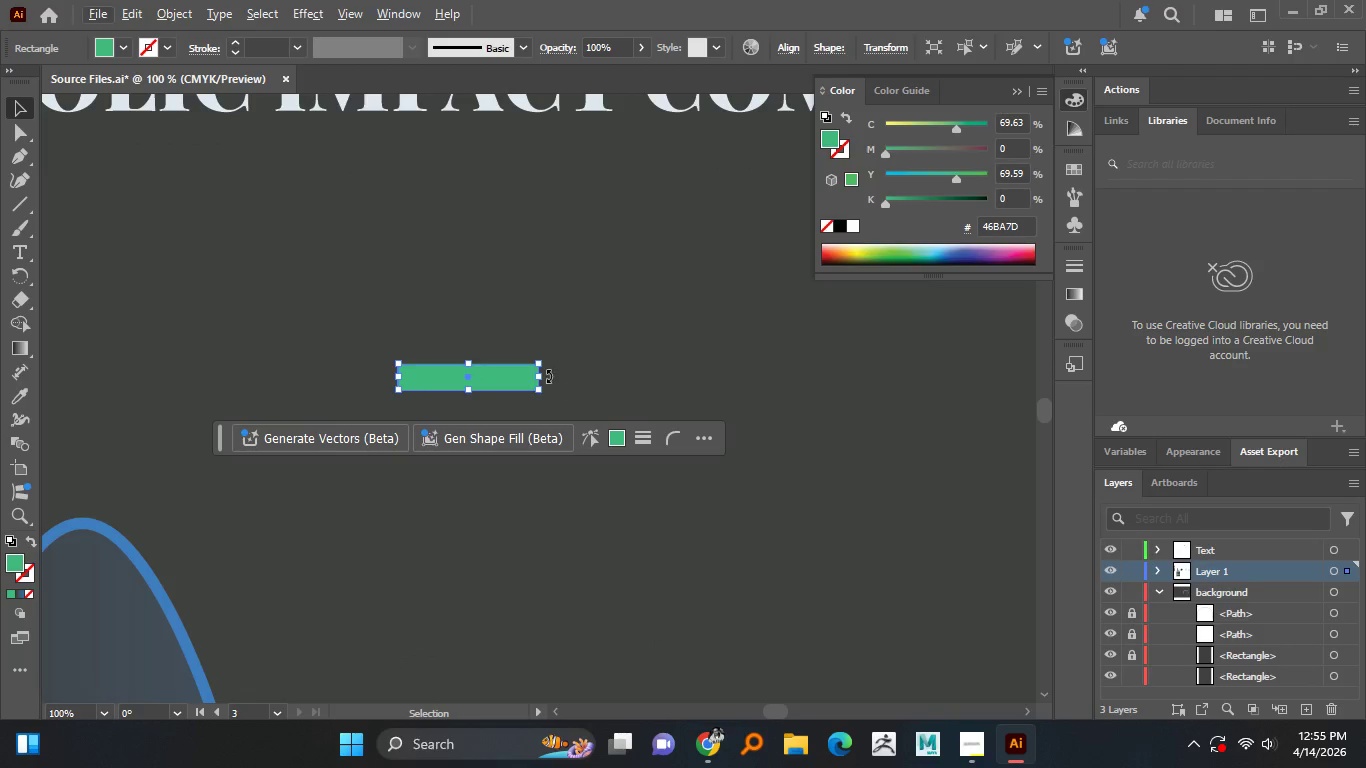 
hold_key(key=AltLeft, duration=1.14)
left_click_drag(start_coordinate=[541, 374], to_coordinate=[728, 387])
 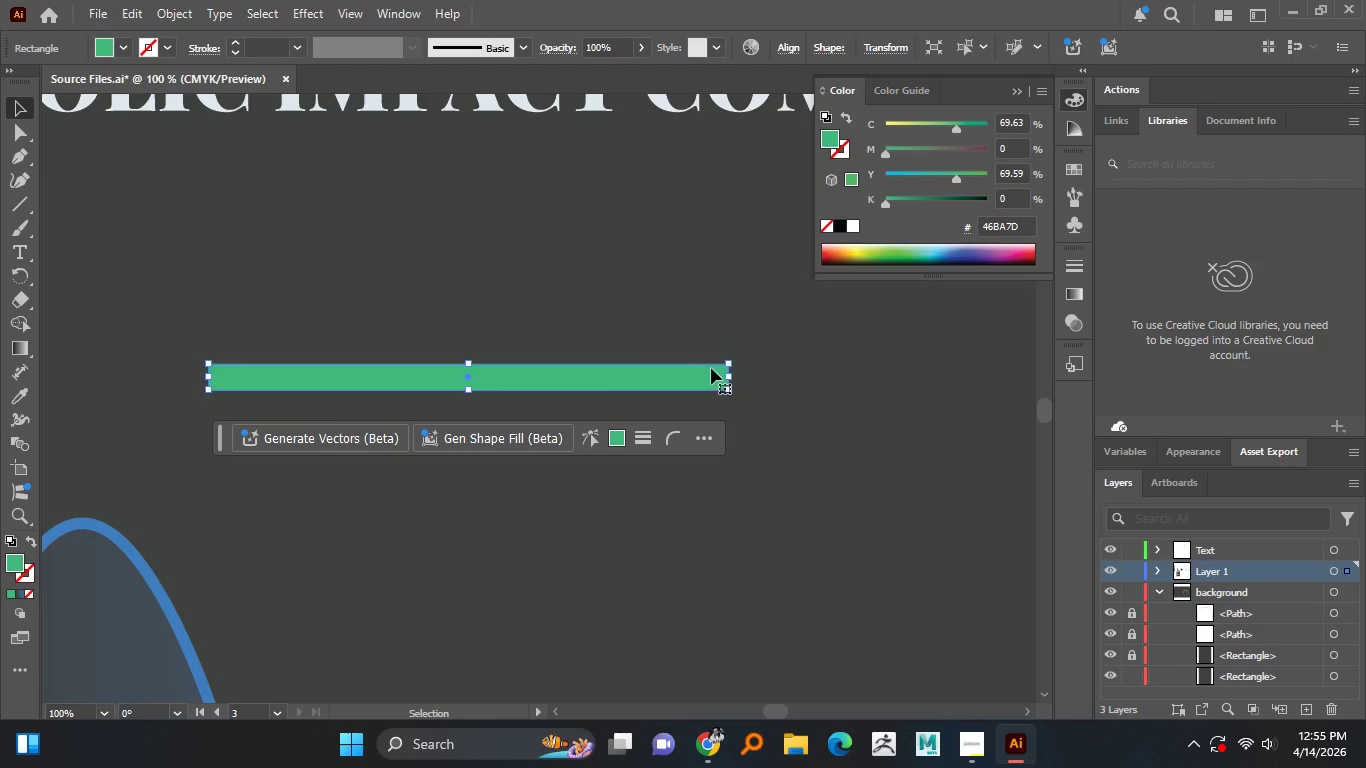 
hold_key(key=AltLeft, duration=1.02)
scroll: coordinate [741, 376], scroll_direction: up, amount: 4.0
 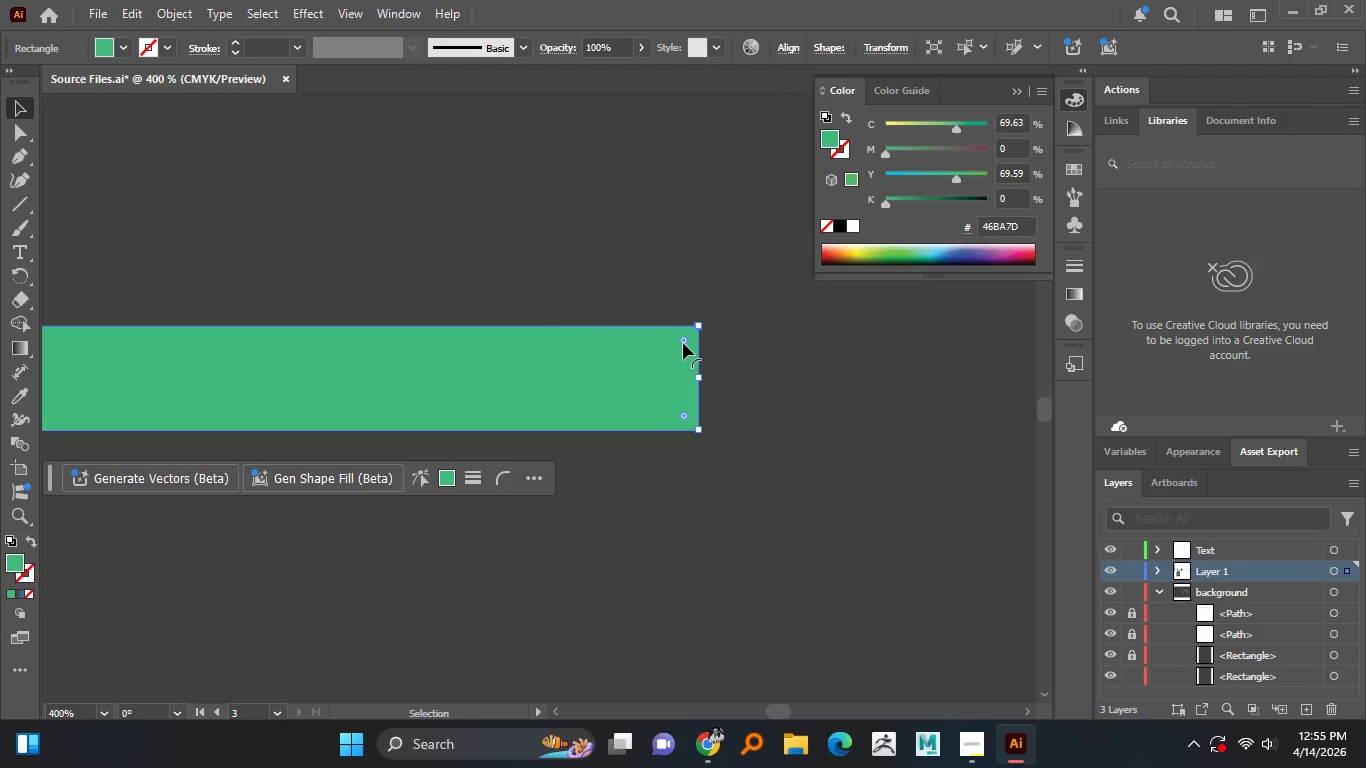 
left_click_drag(start_coordinate=[683, 343], to_coordinate=[308, 379])
 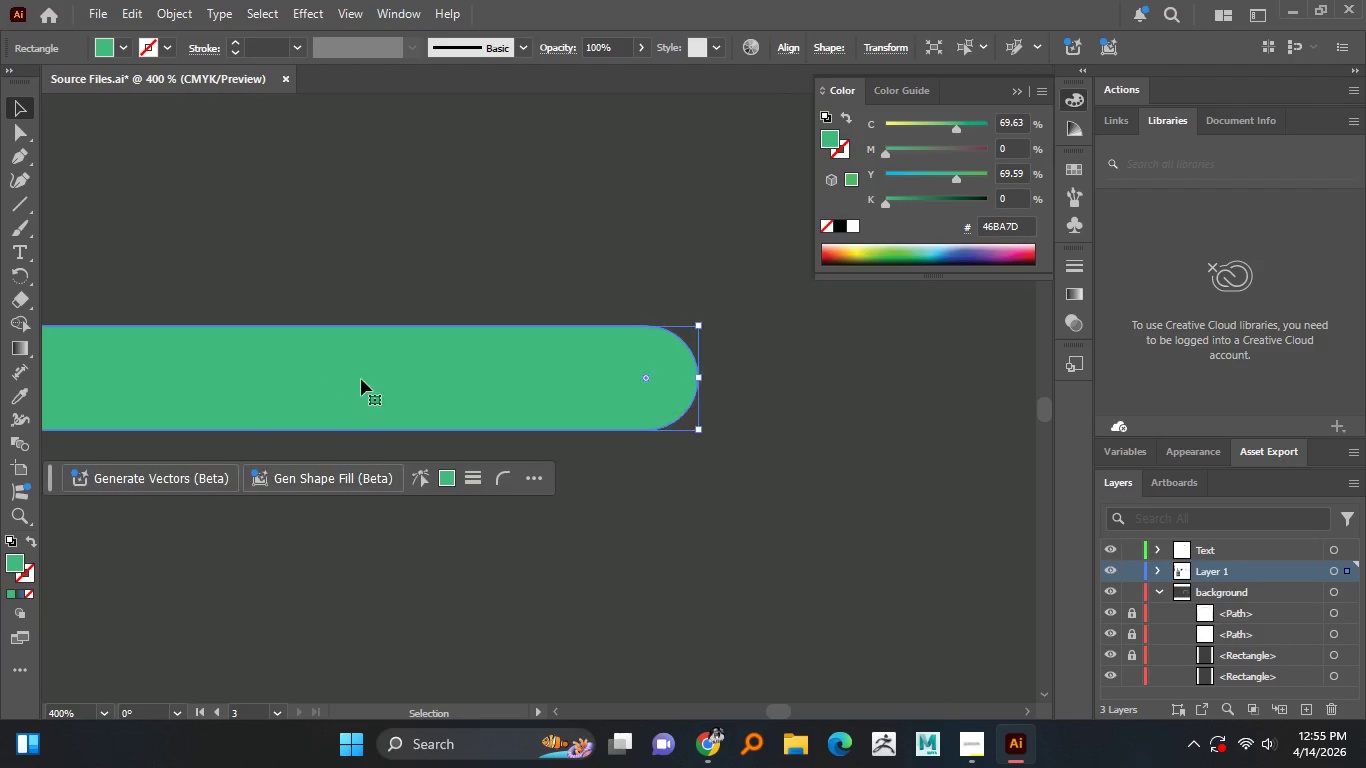 
hold_key(key=AltLeft, duration=1.2)
scroll: coordinate [361, 379], scroll_direction: down, amount: 6.0
 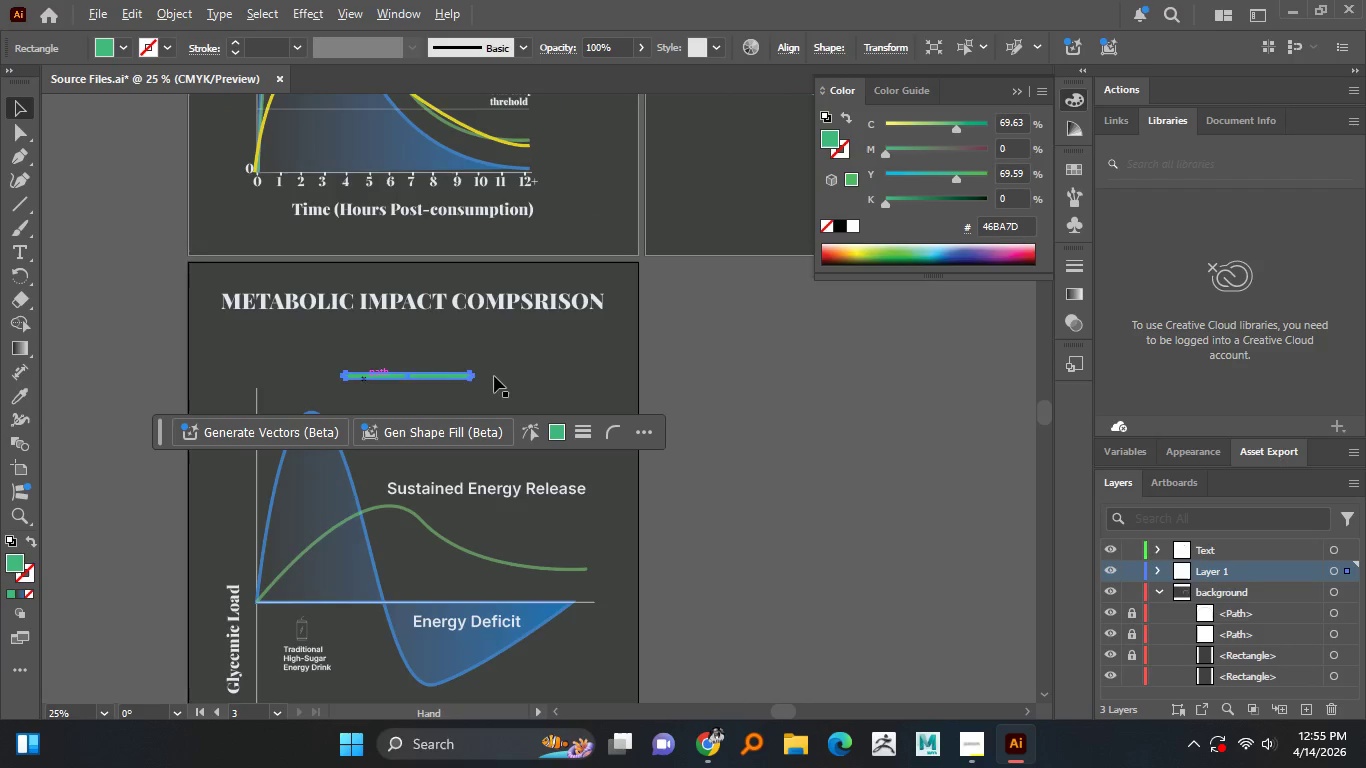 
hold_key(key=AltLeft, duration=1.52)
left_click([701, 388])
 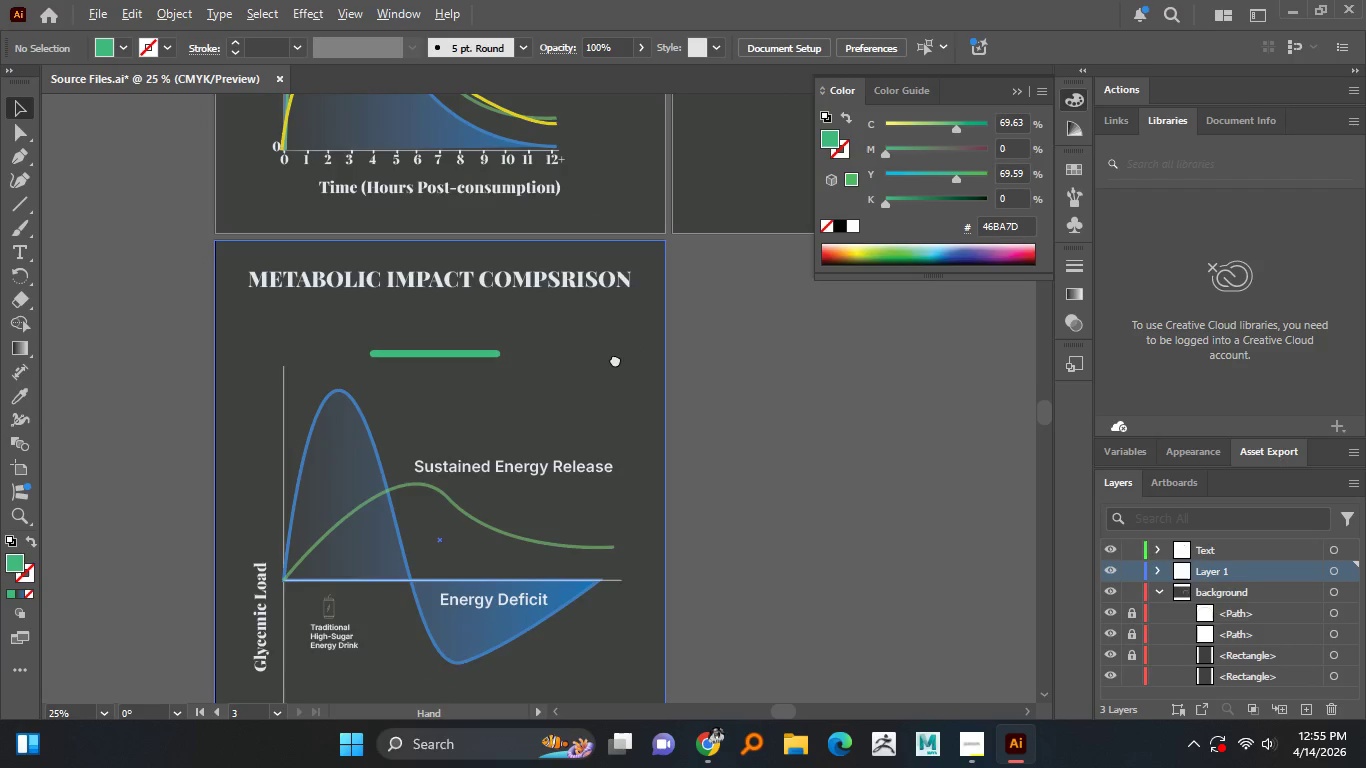 
hold_key(key=AltLeft, duration=1.0)
scroll: coordinate [459, 335], scroll_direction: up, amount: 2.0
 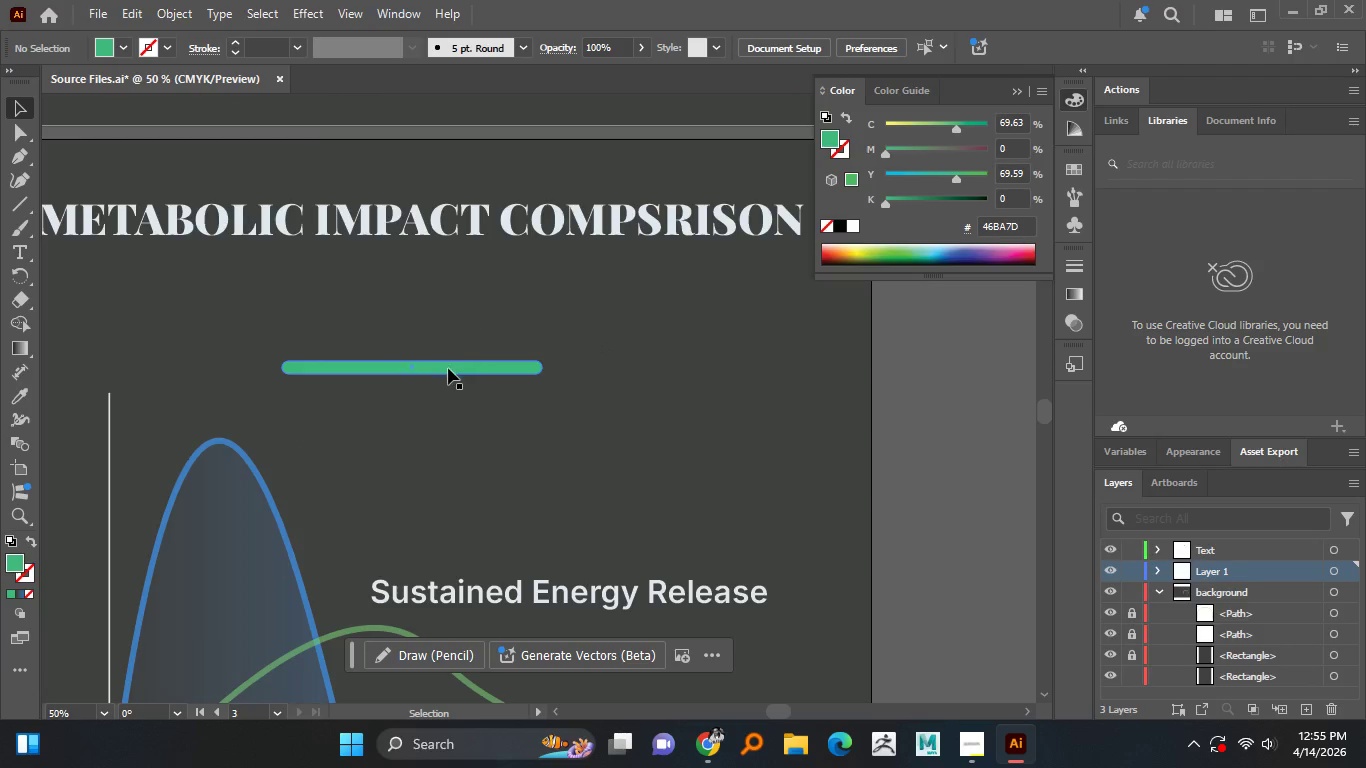 
left_click([448, 368])
 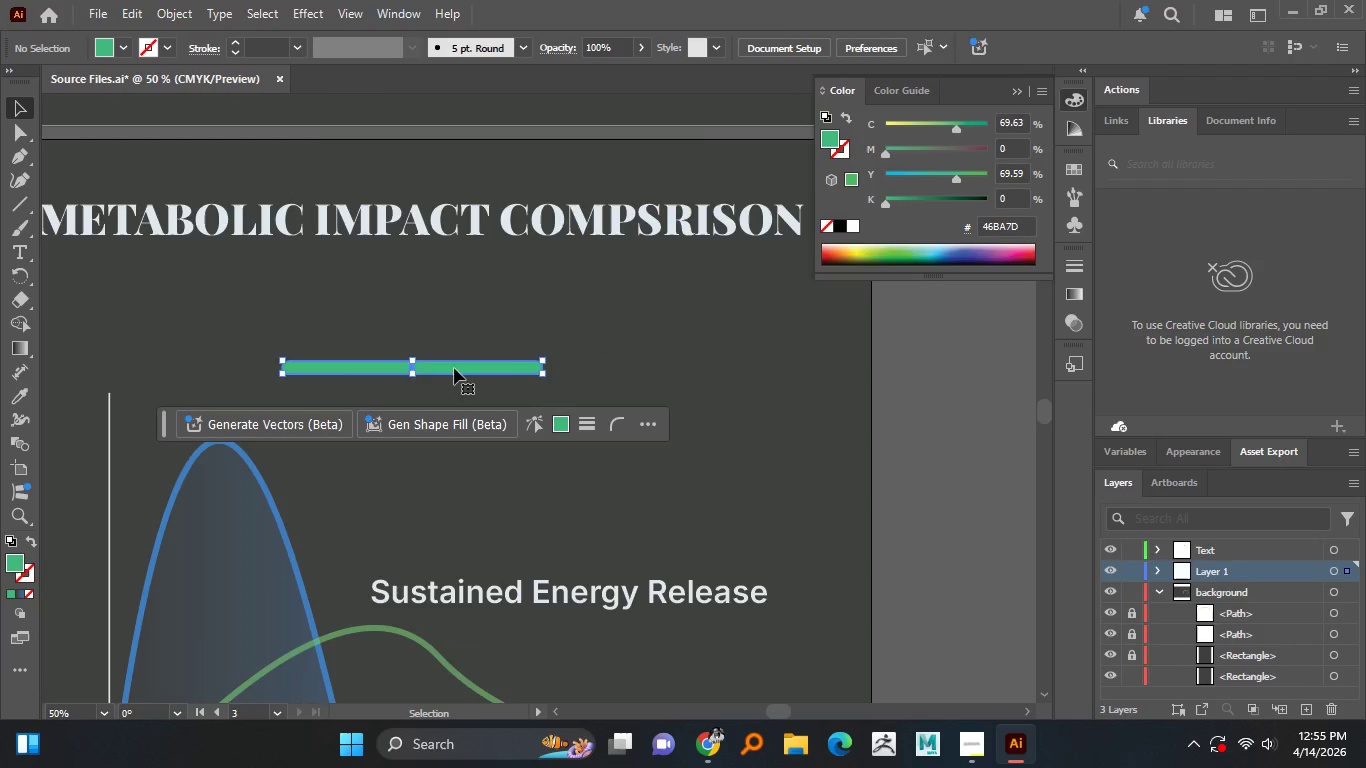 
hold_key(key=AltLeft, duration=5.8)
 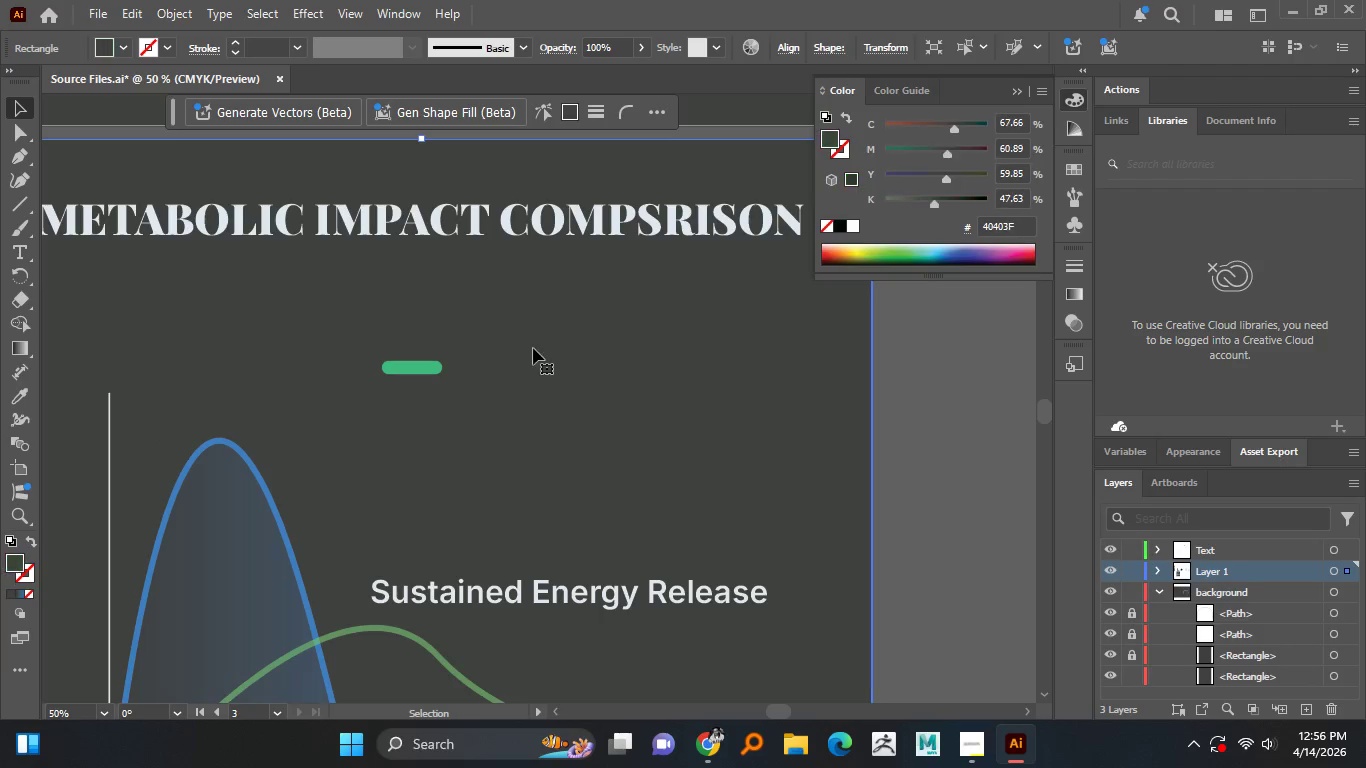 
hold_key(key=ShiftLeft, duration=0.56)
 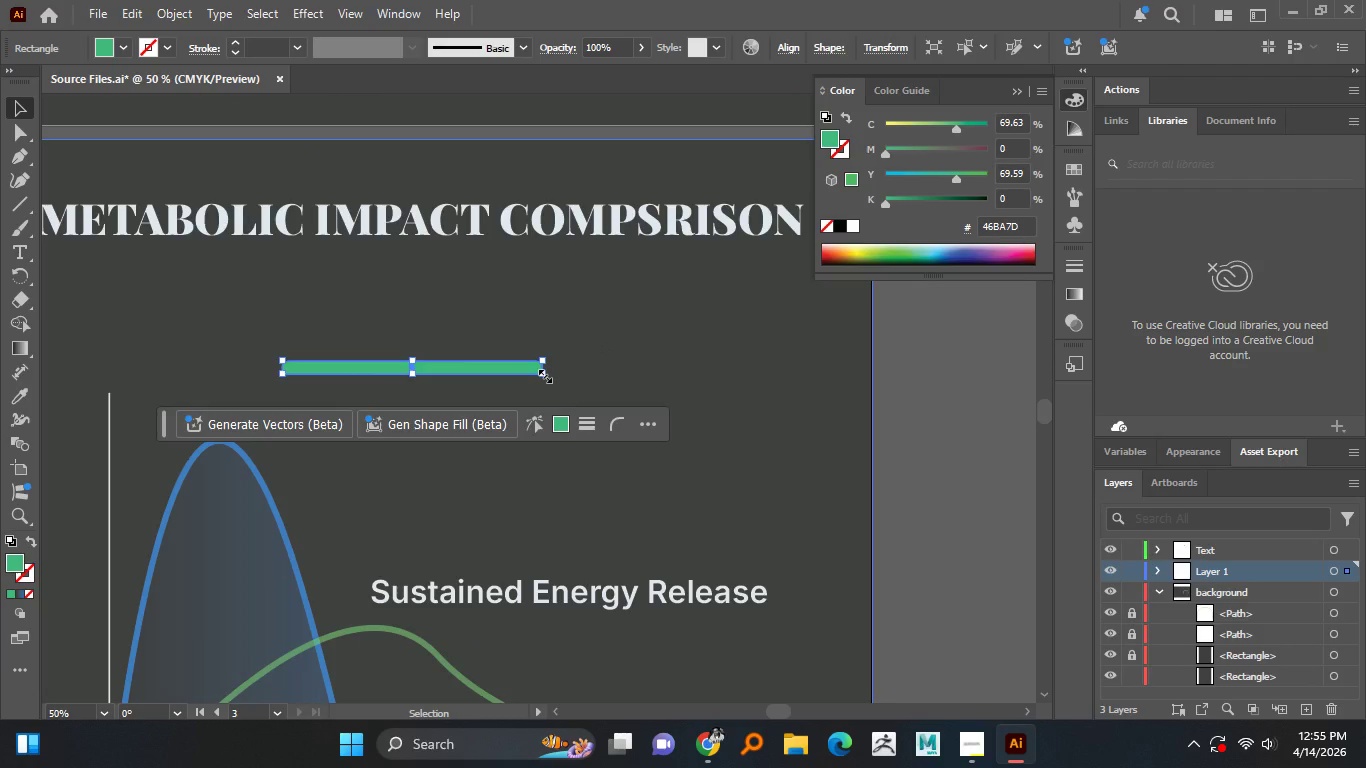 
left_click_drag(start_coordinate=[543, 374], to_coordinate=[442, 376])
 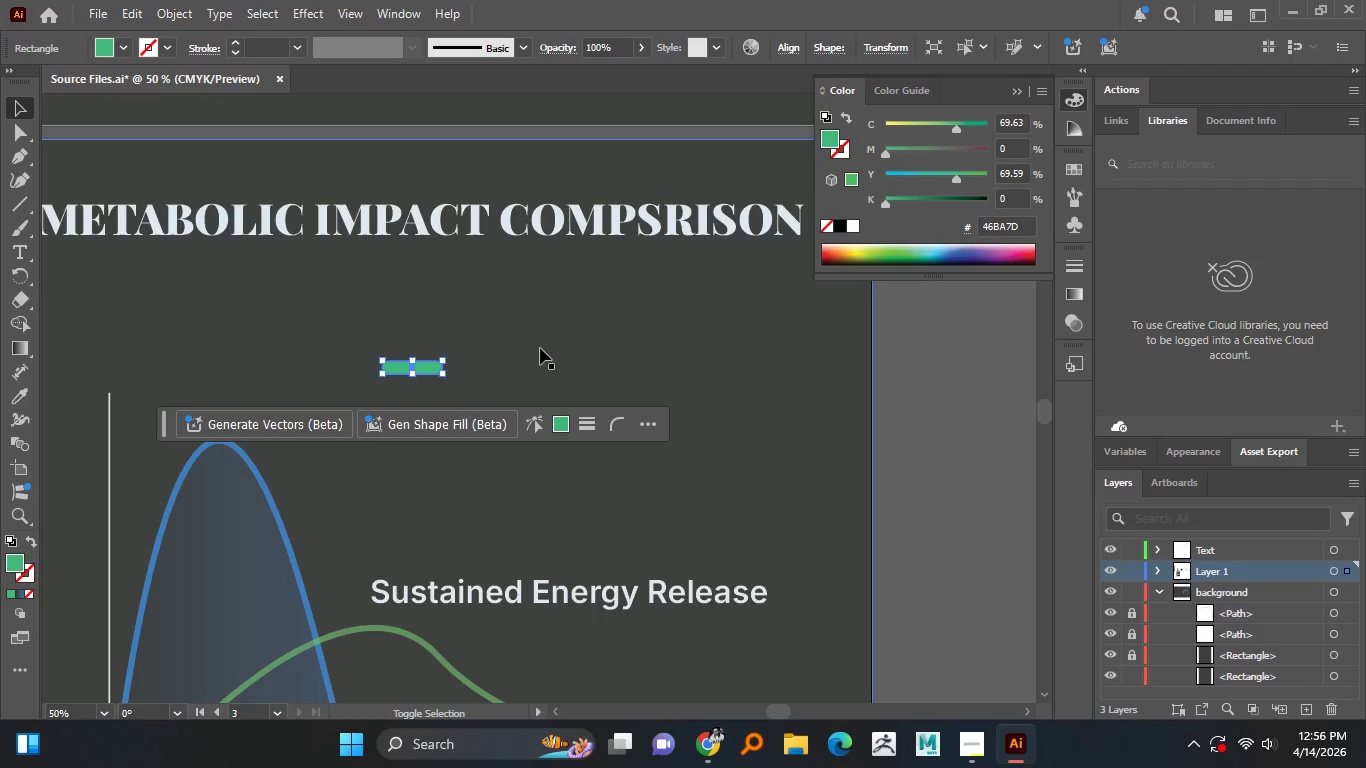 
hold_key(key=ShiftLeft, duration=1.52)
 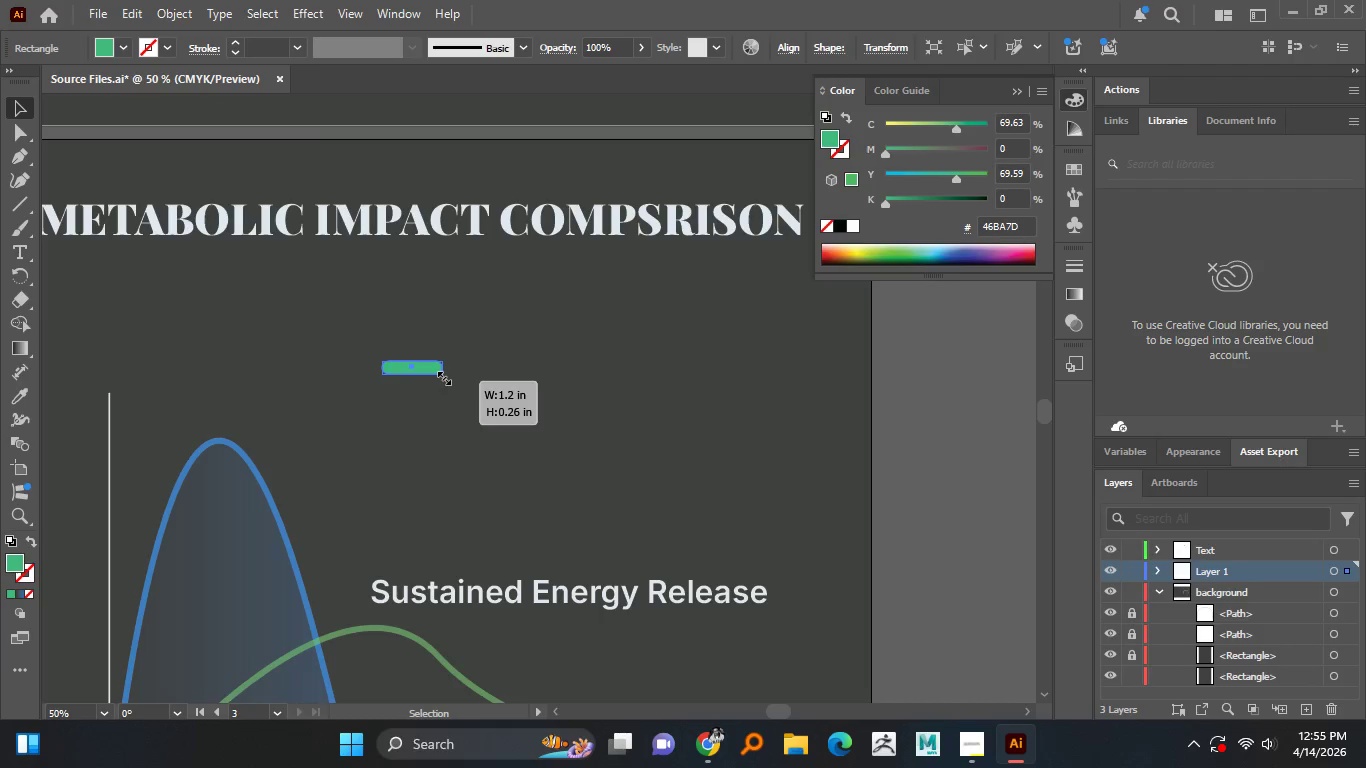 
hold_key(key=ShiftLeft, duration=1.28)
 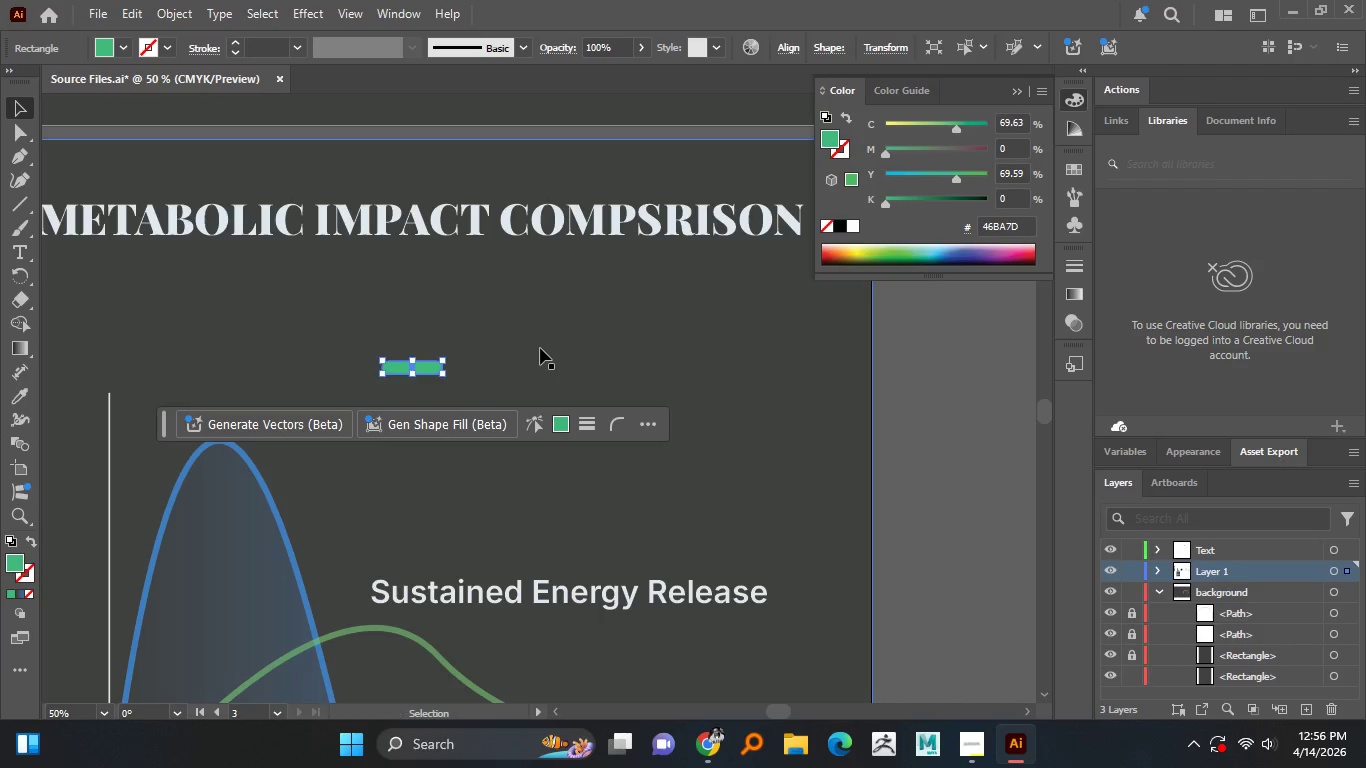 
left_click([540, 348])
 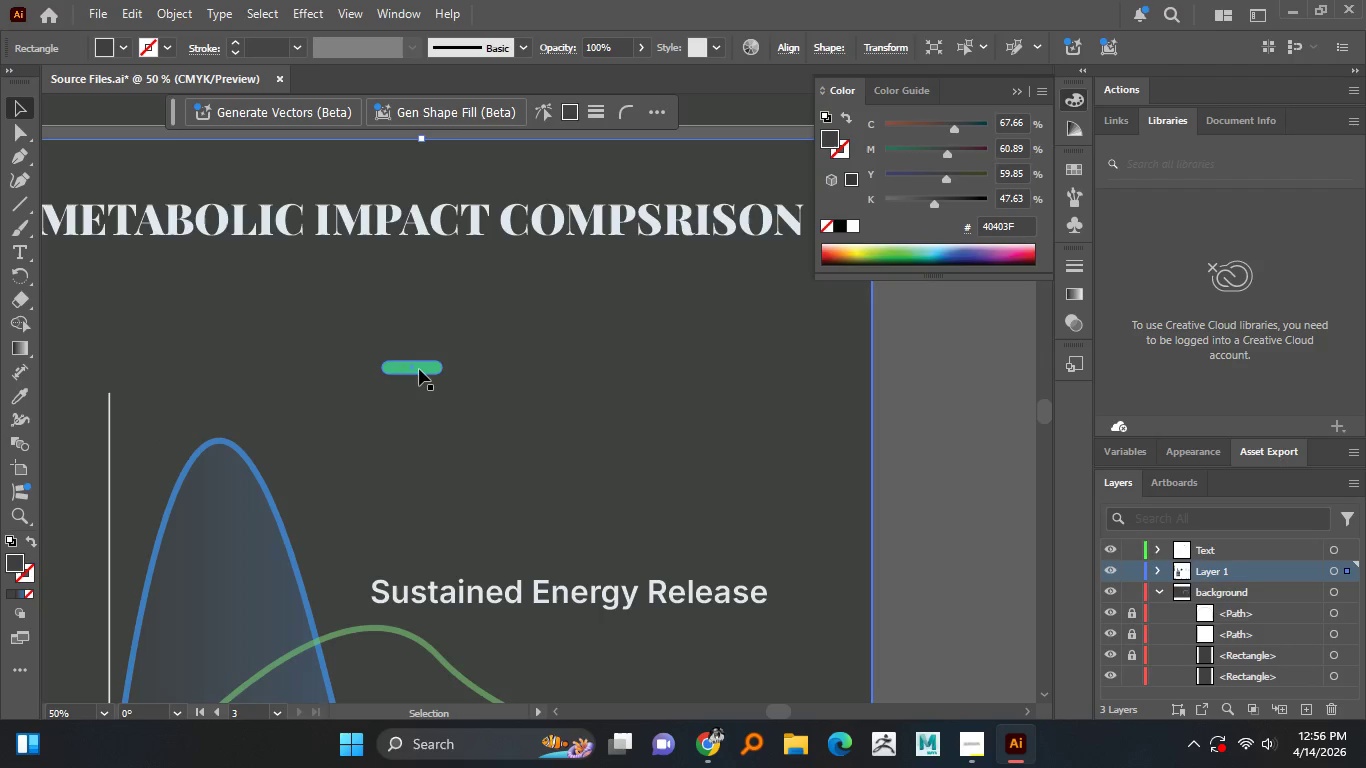 
hold_key(key=AltLeft, duration=0.8)
 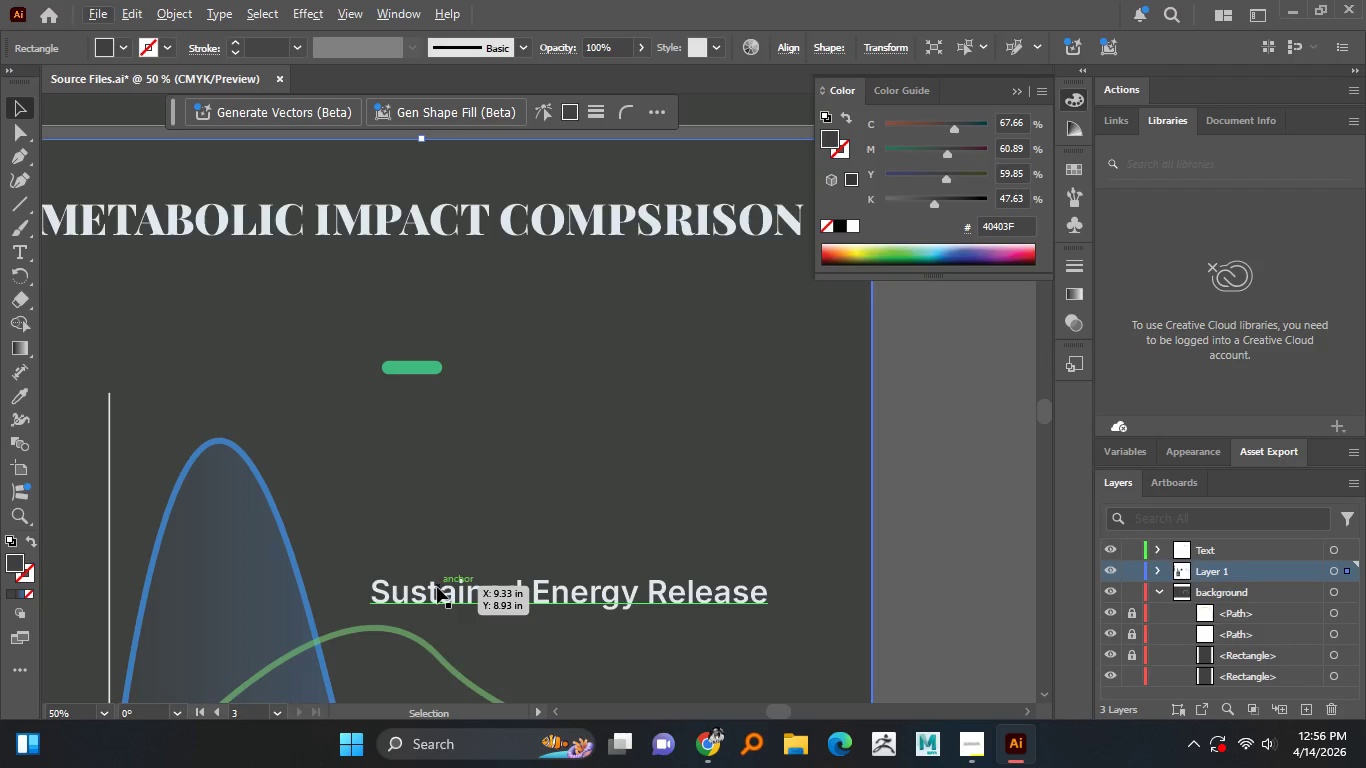 
left_click_drag(start_coordinate=[437, 587], to_coordinate=[523, 358])
 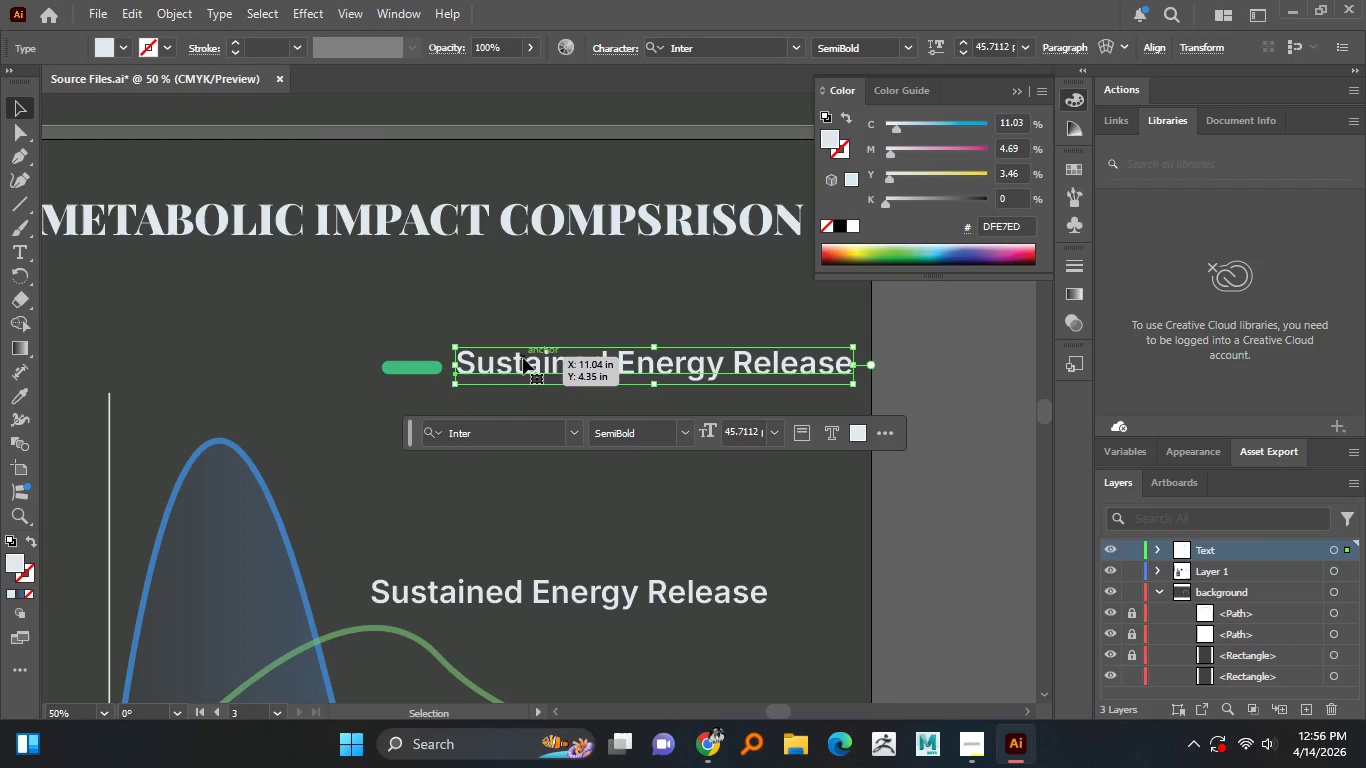 
hold_key(key=AltLeft, duration=2.67)
 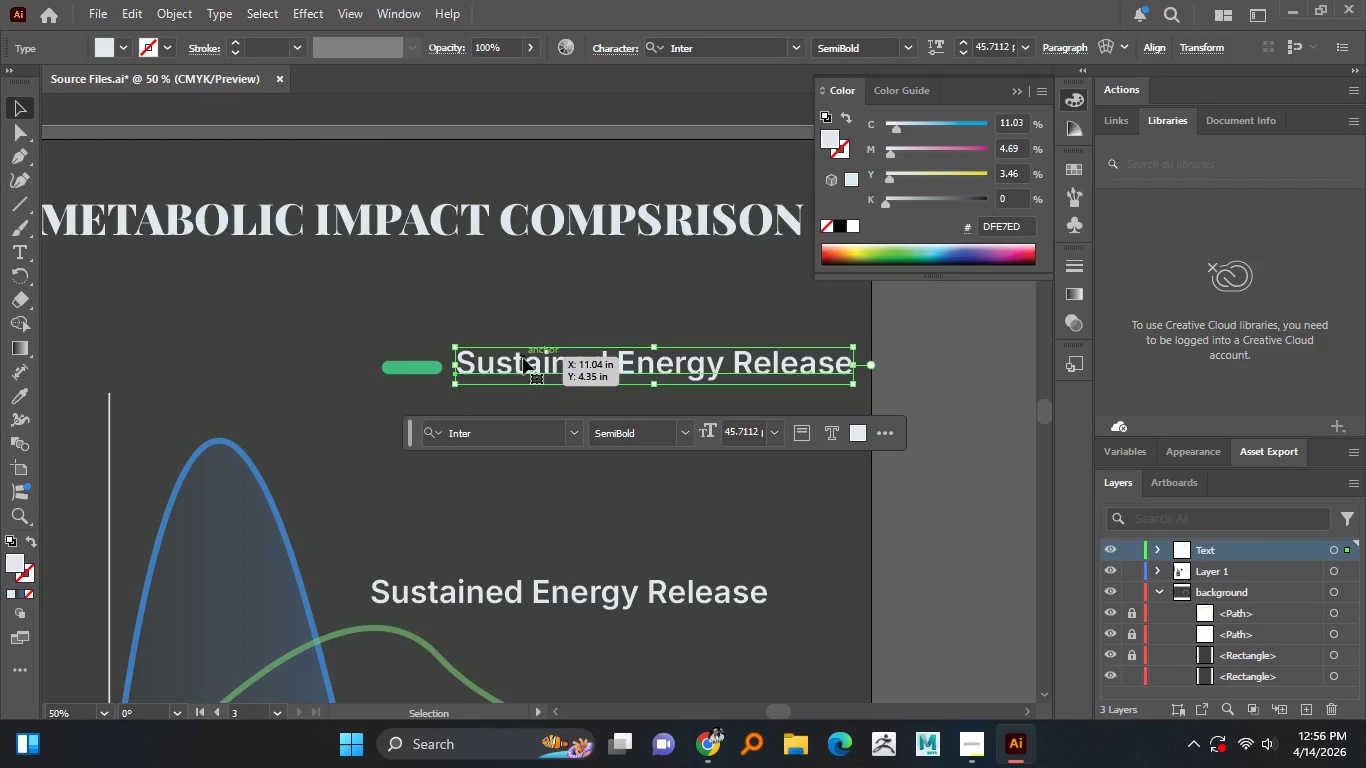 
hold_key(key=ShiftLeft, duration=0.62)
 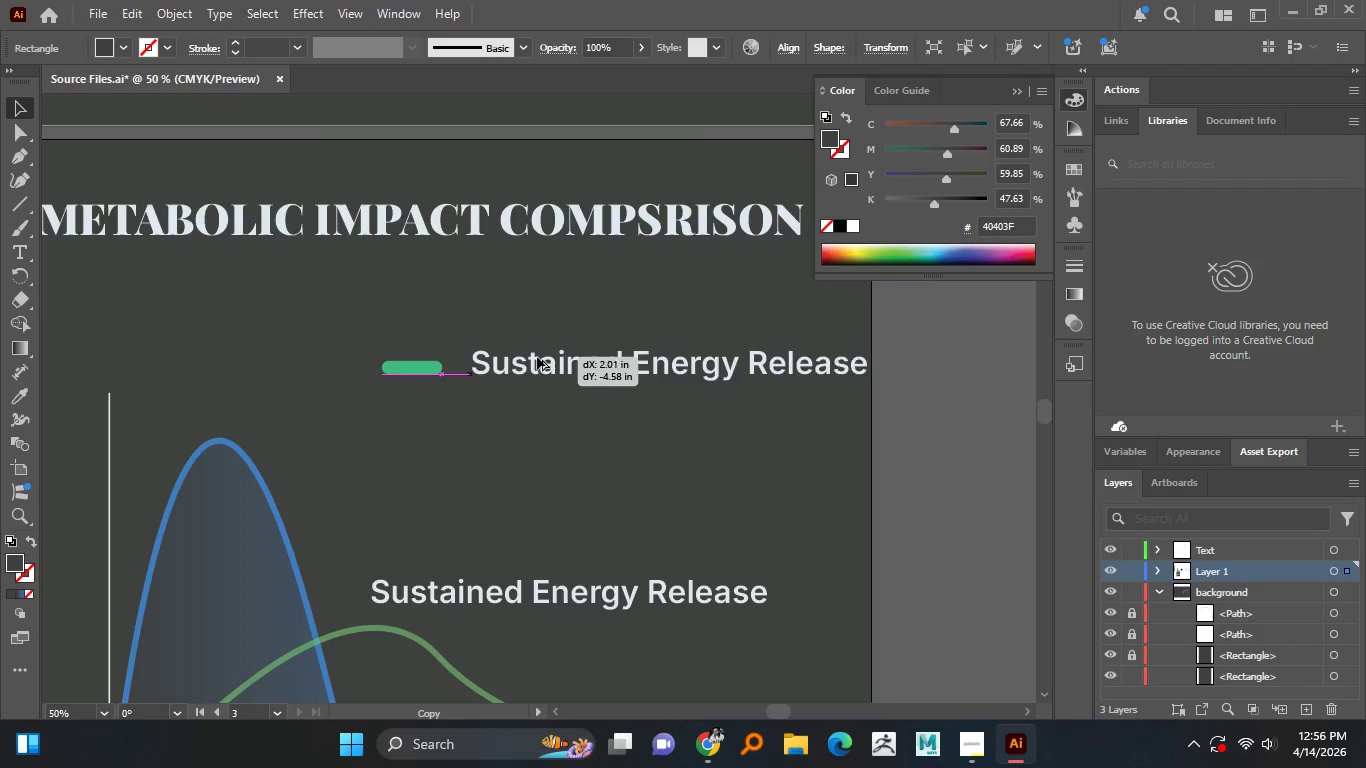 
hold_key(key=ShiftLeft, duration=13.73)
double_click([523, 358])
 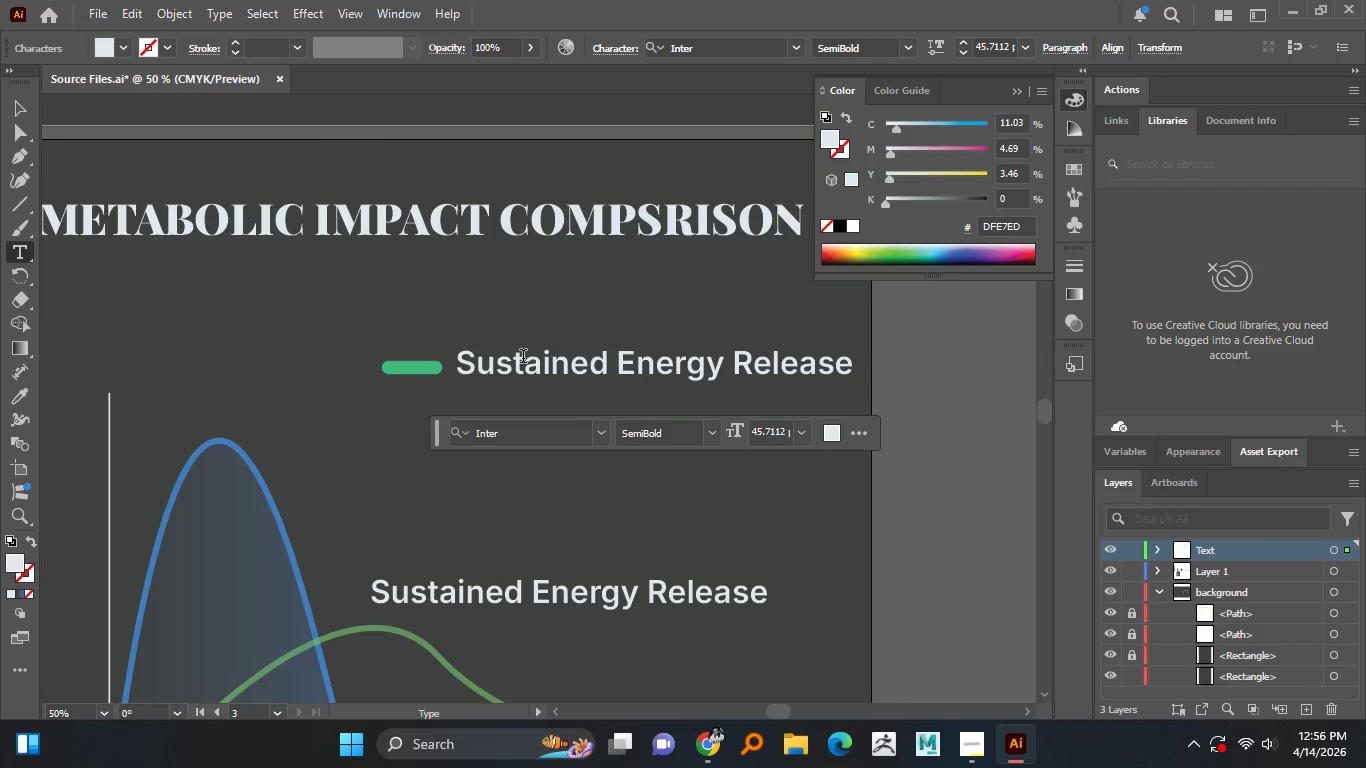 
key(Control+A)
 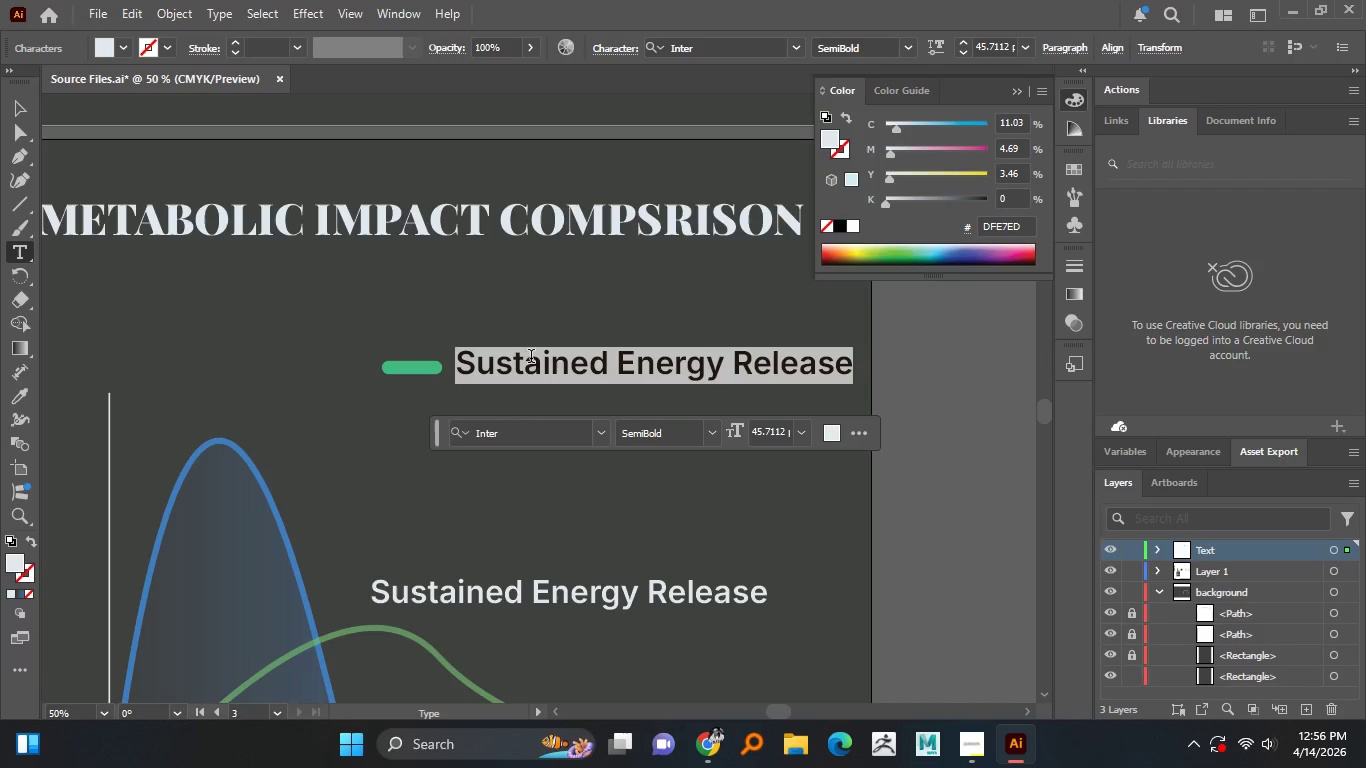 
type(Green Recovery )
 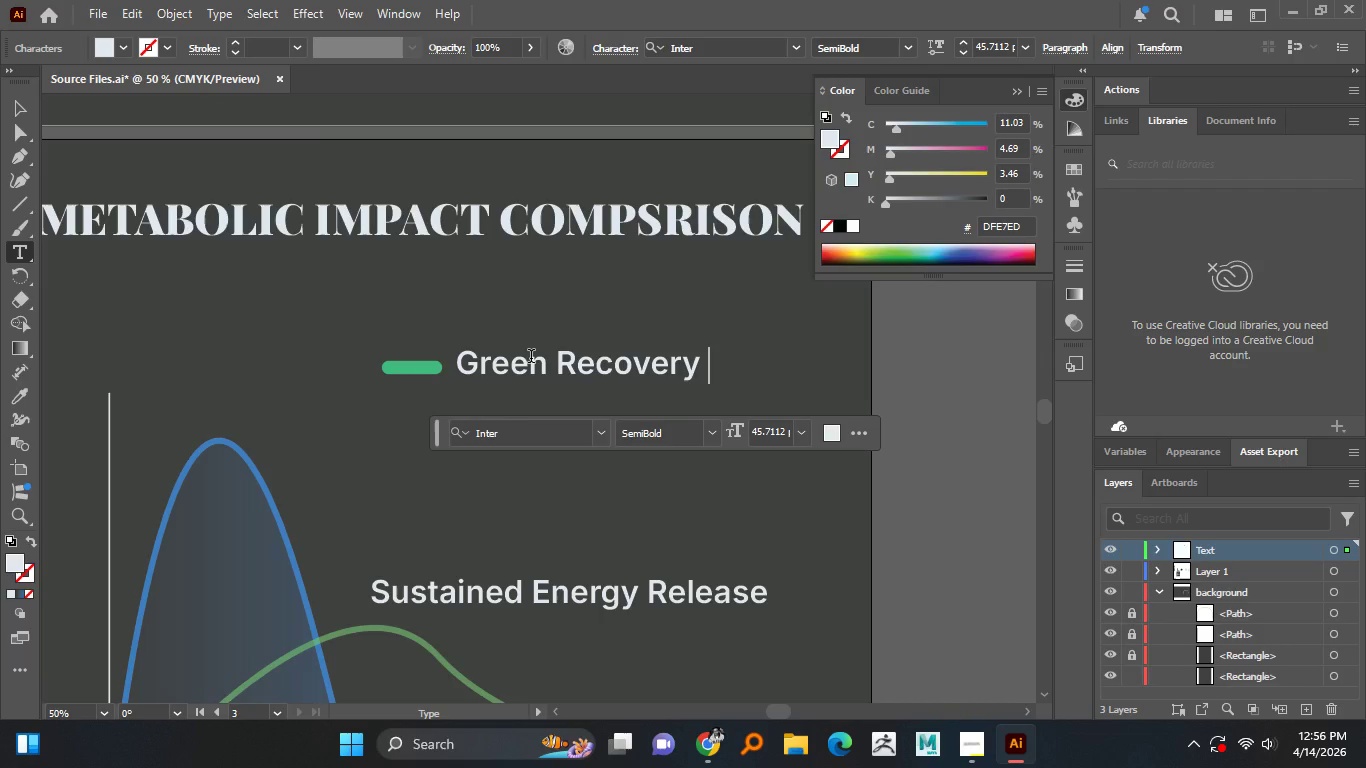 
hold_key(key=ShiftLeft, duration=1.52)
 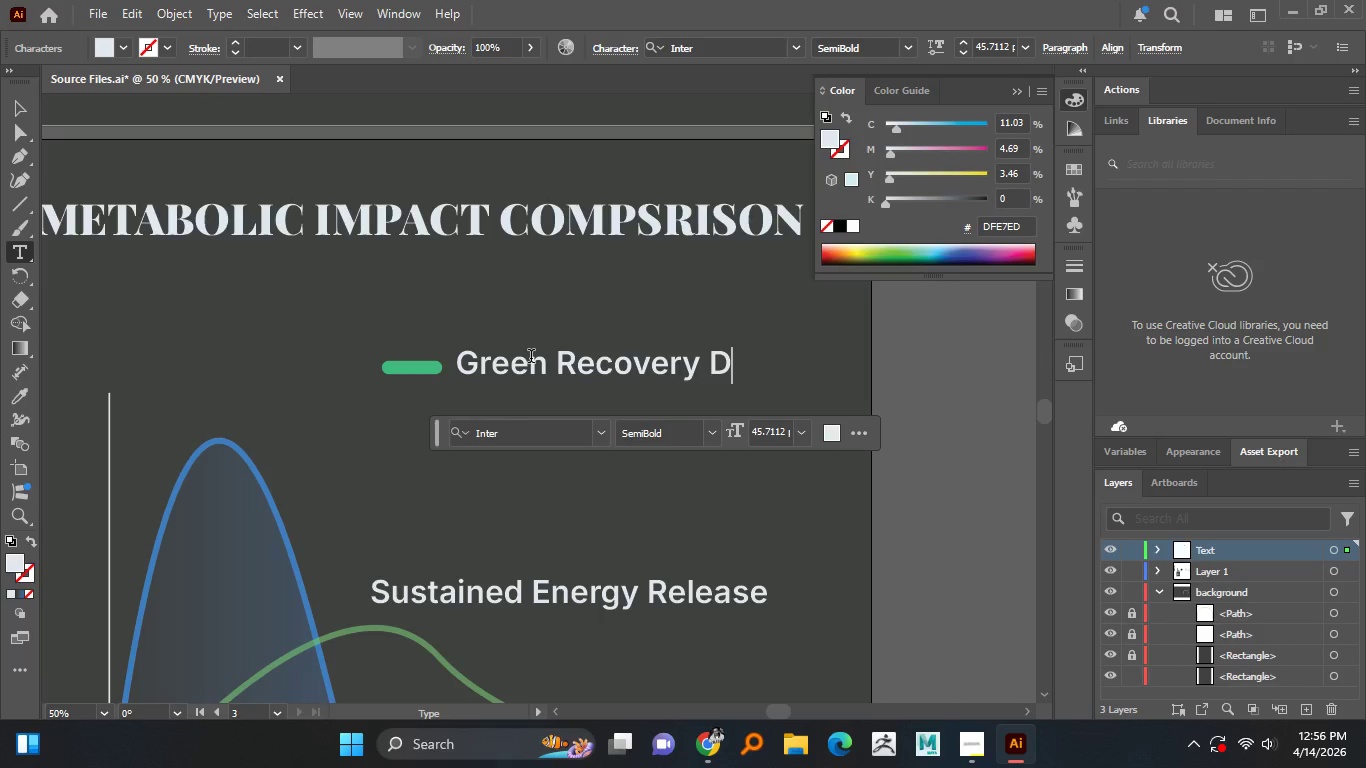 
type(Dmoothie)
 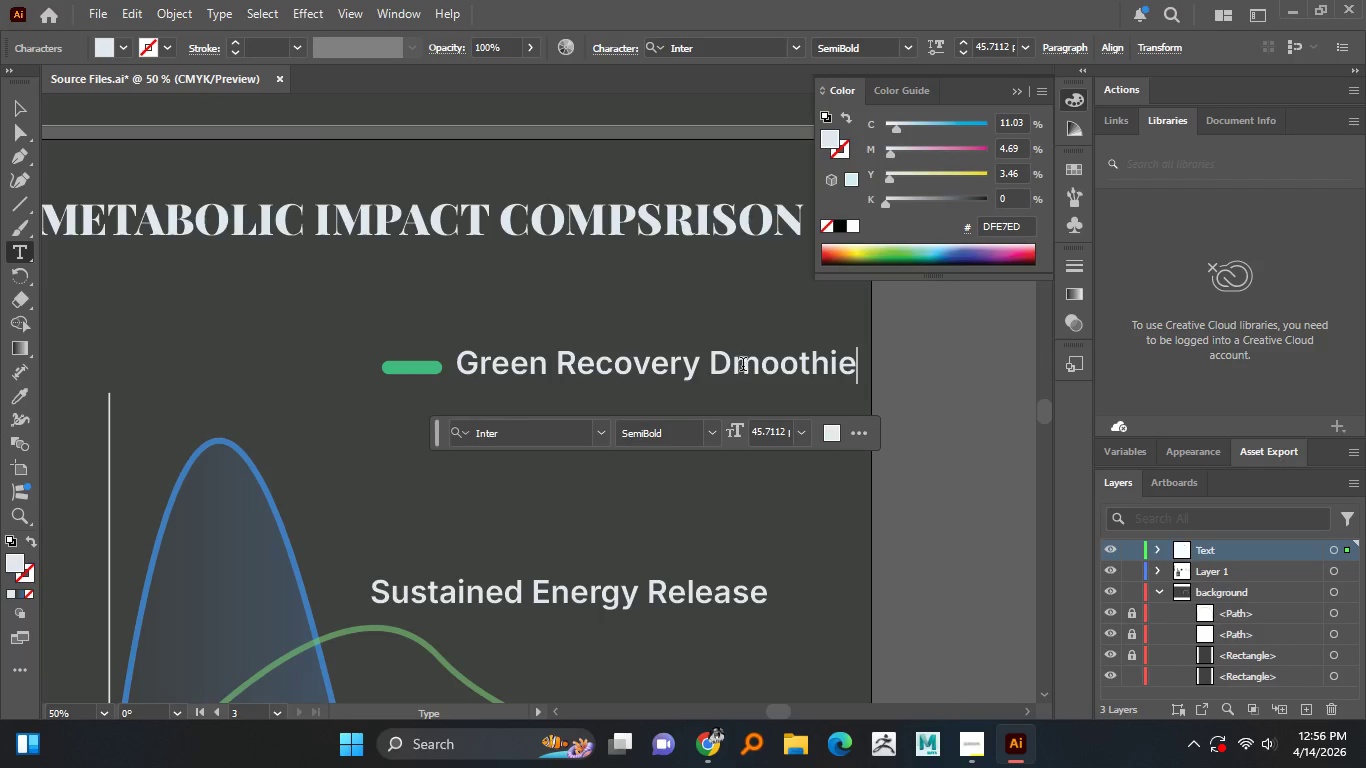 
left_click_drag(start_coordinate=[732, 363], to_coordinate=[697, 372])
 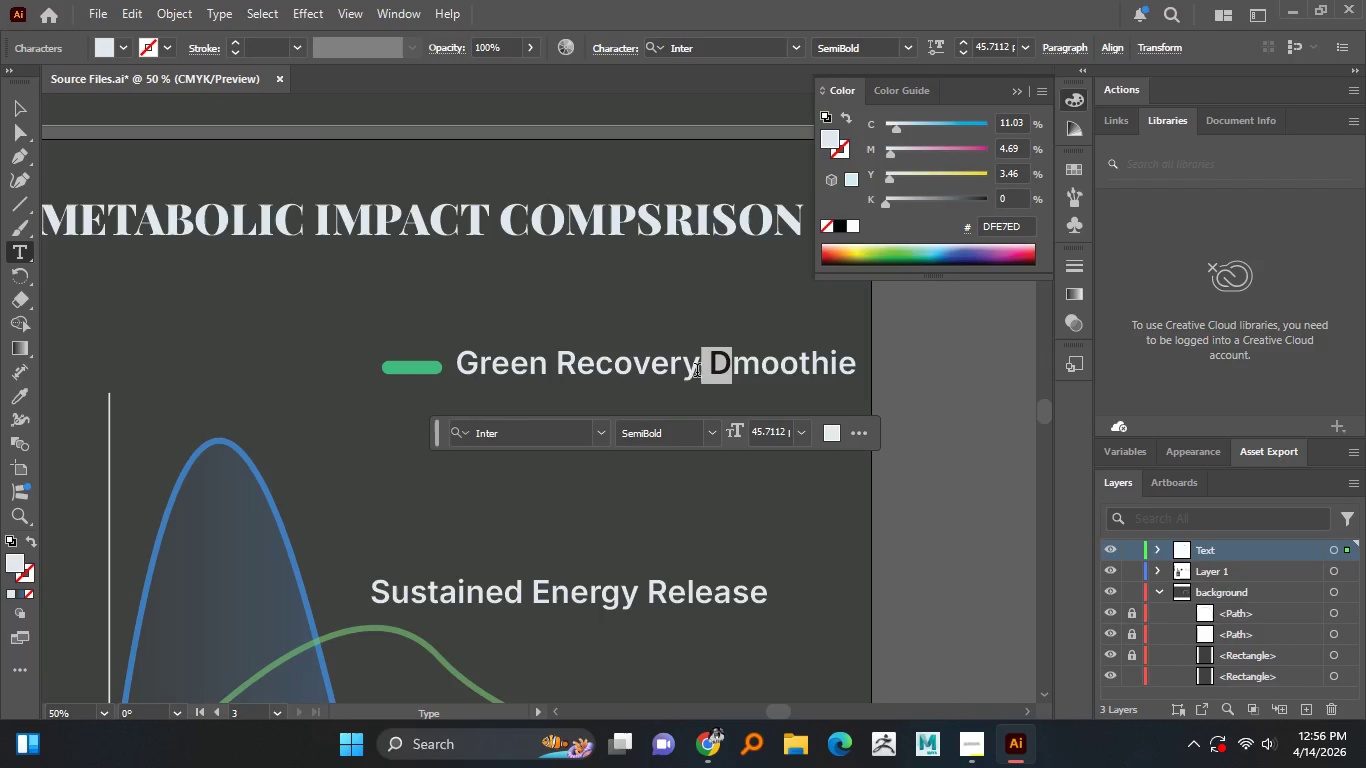 
key(Shift+S)
 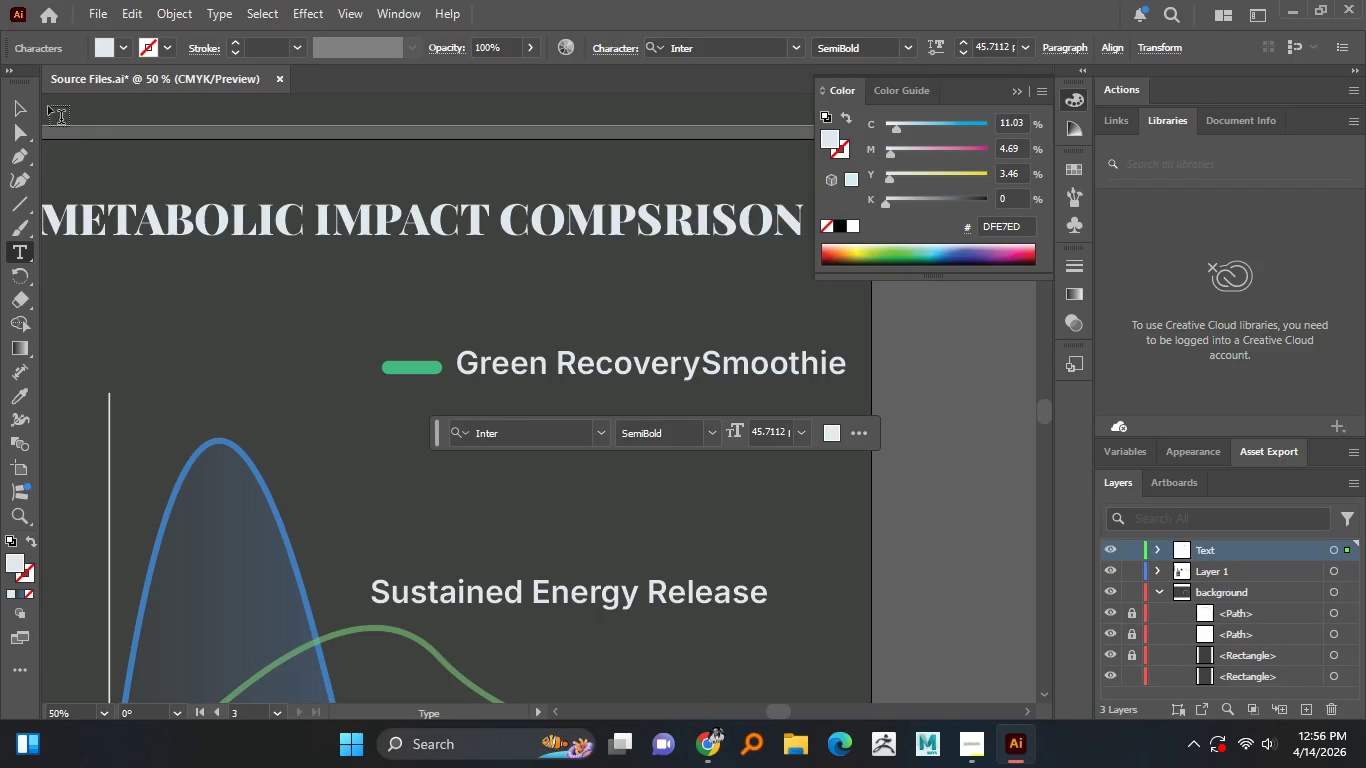 
left_click([22, 105])
 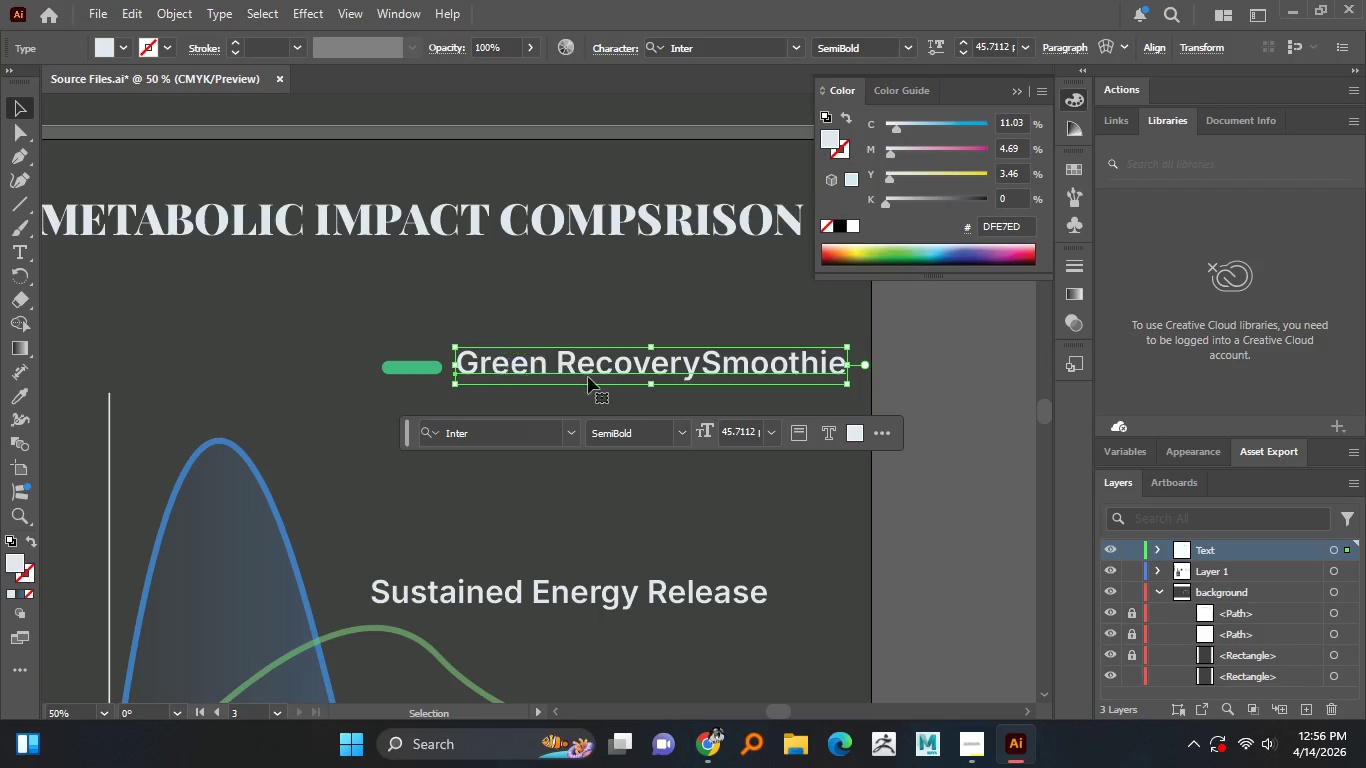 
hold_key(key=MetaLeft, duration=2.39)
 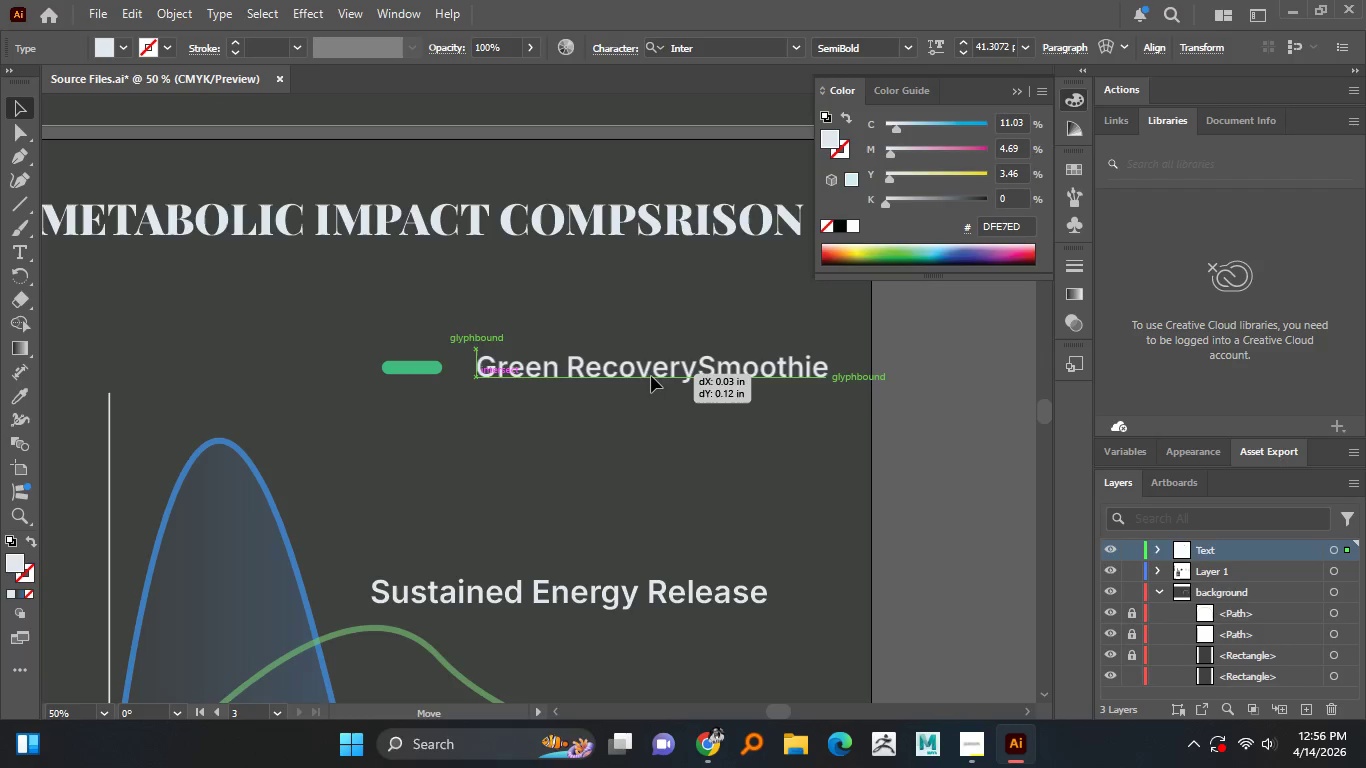 
hold_key(key=ShiftLeft, duration=1.51)
 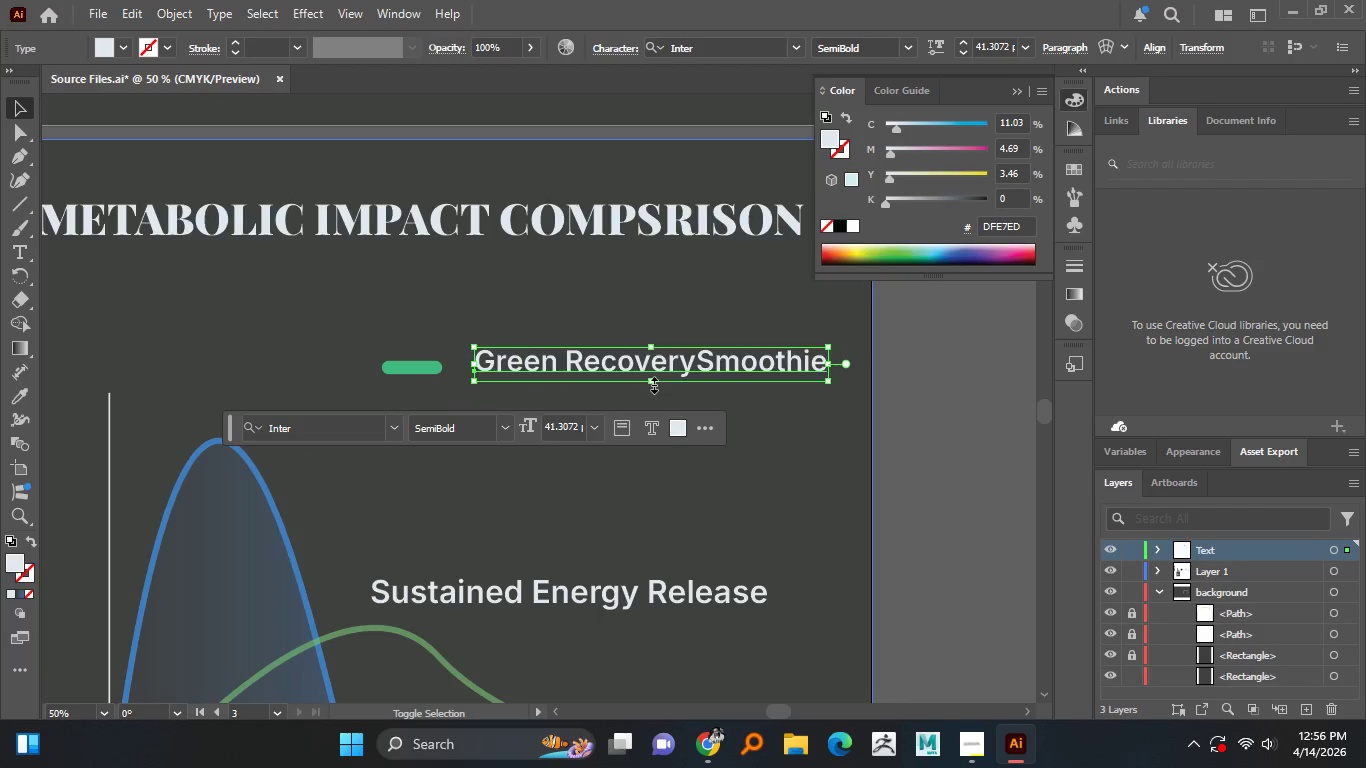 
key(Meta+Shift+ShiftLeft)
 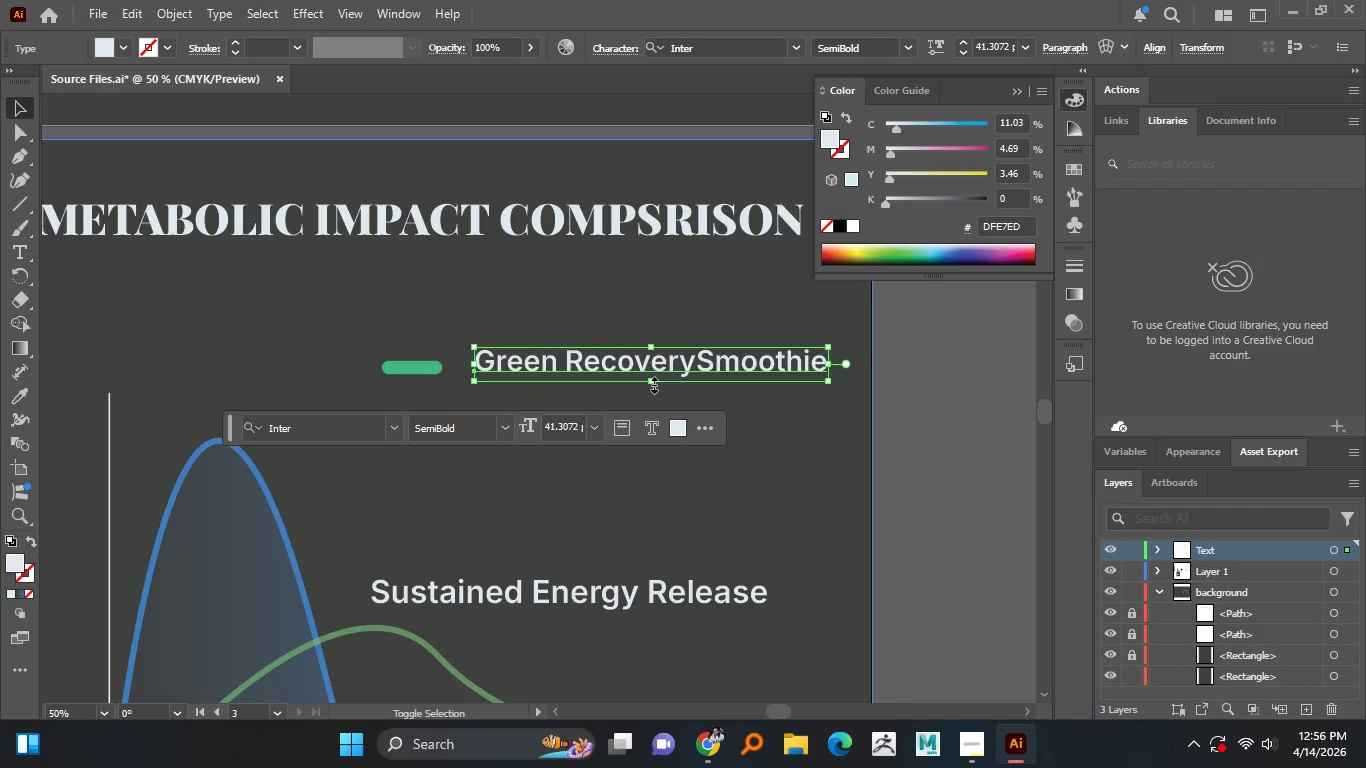 
key(Meta+Shift+ShiftLeft)
 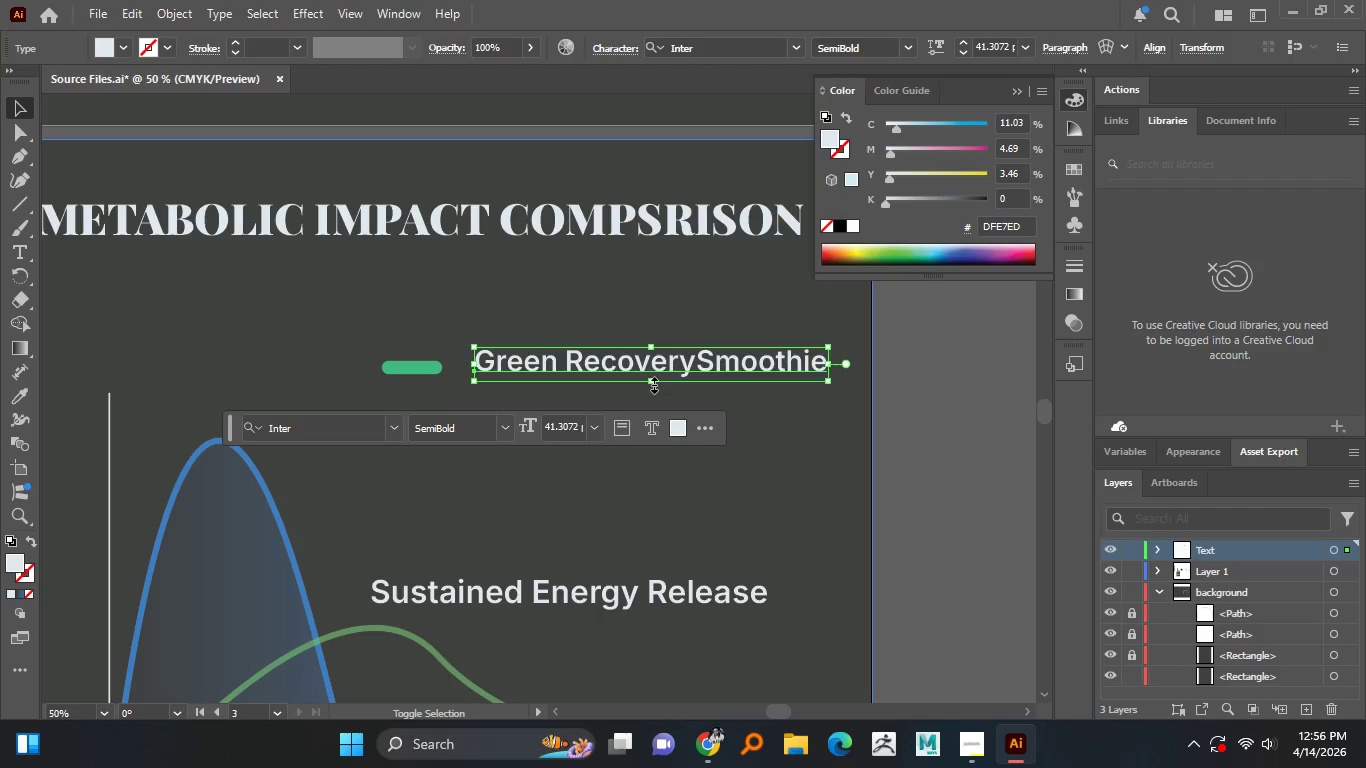 
key(Meta+Shift+ShiftLeft)
 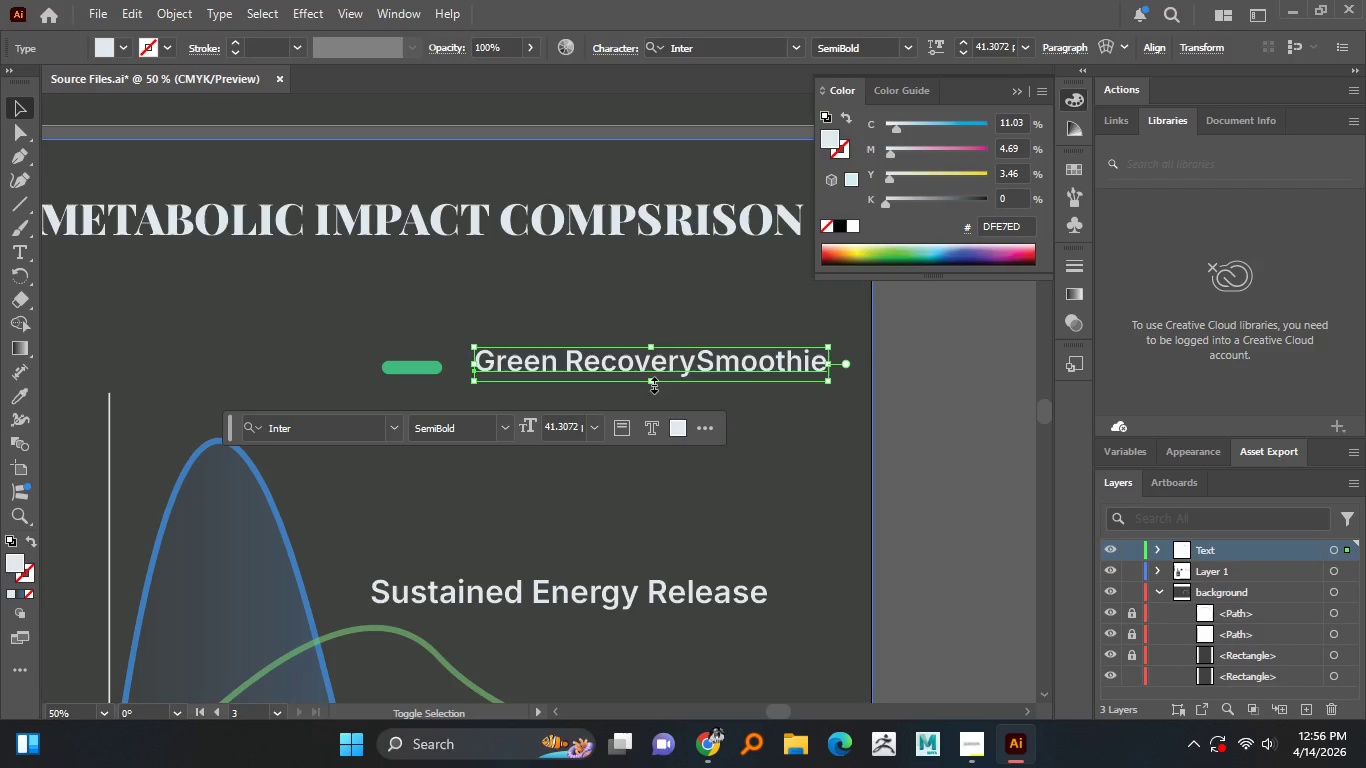 
key(Meta+Shift+ShiftLeft)
 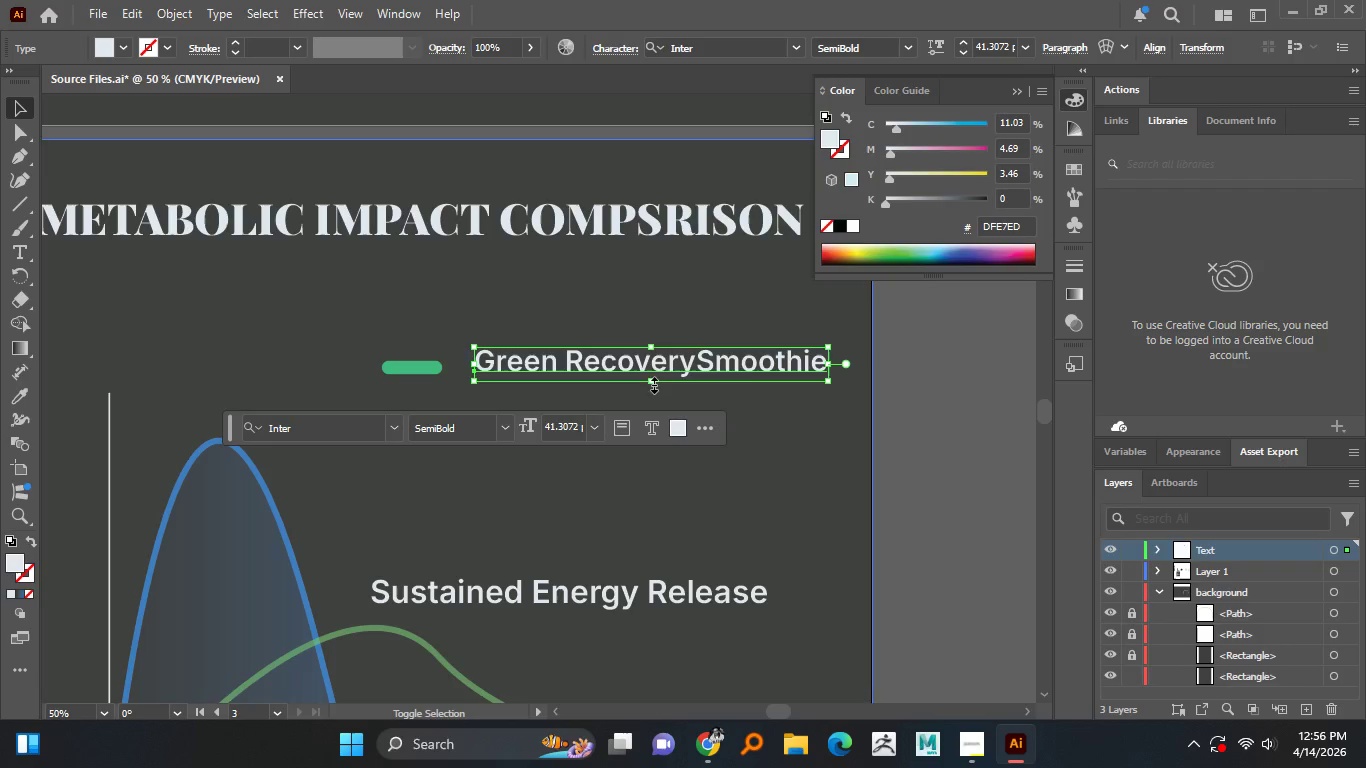 
key(Meta+Shift+ShiftLeft)
 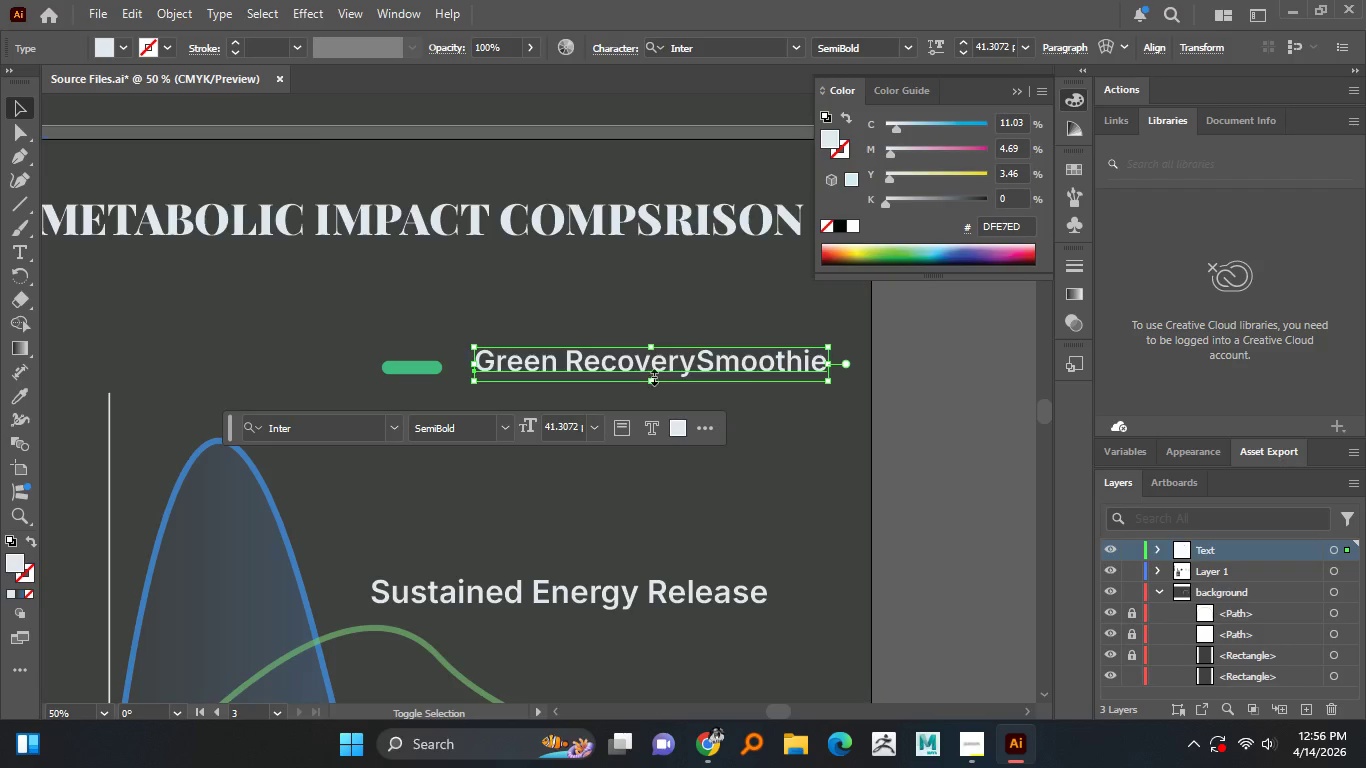 
key(Meta+Shift+ShiftLeft)
 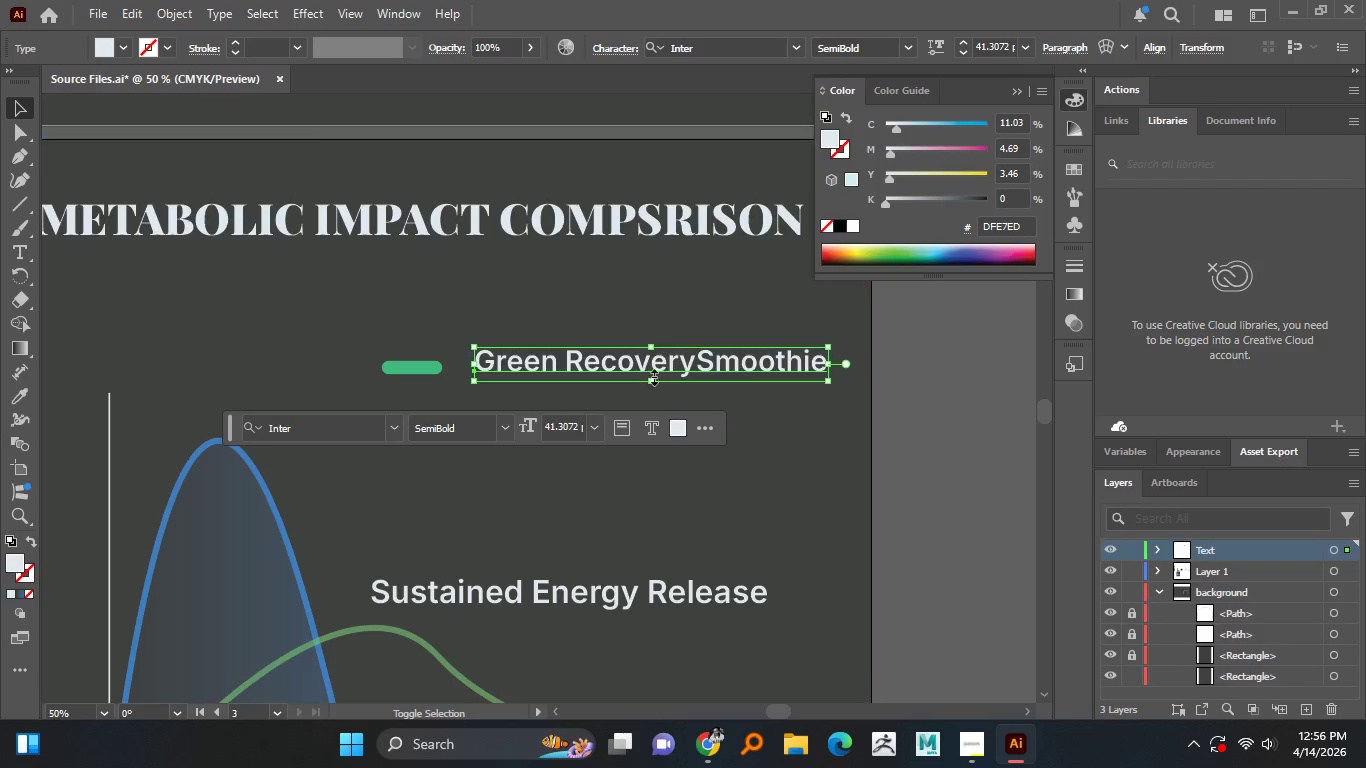 
key(Meta+Shift+ShiftLeft)
 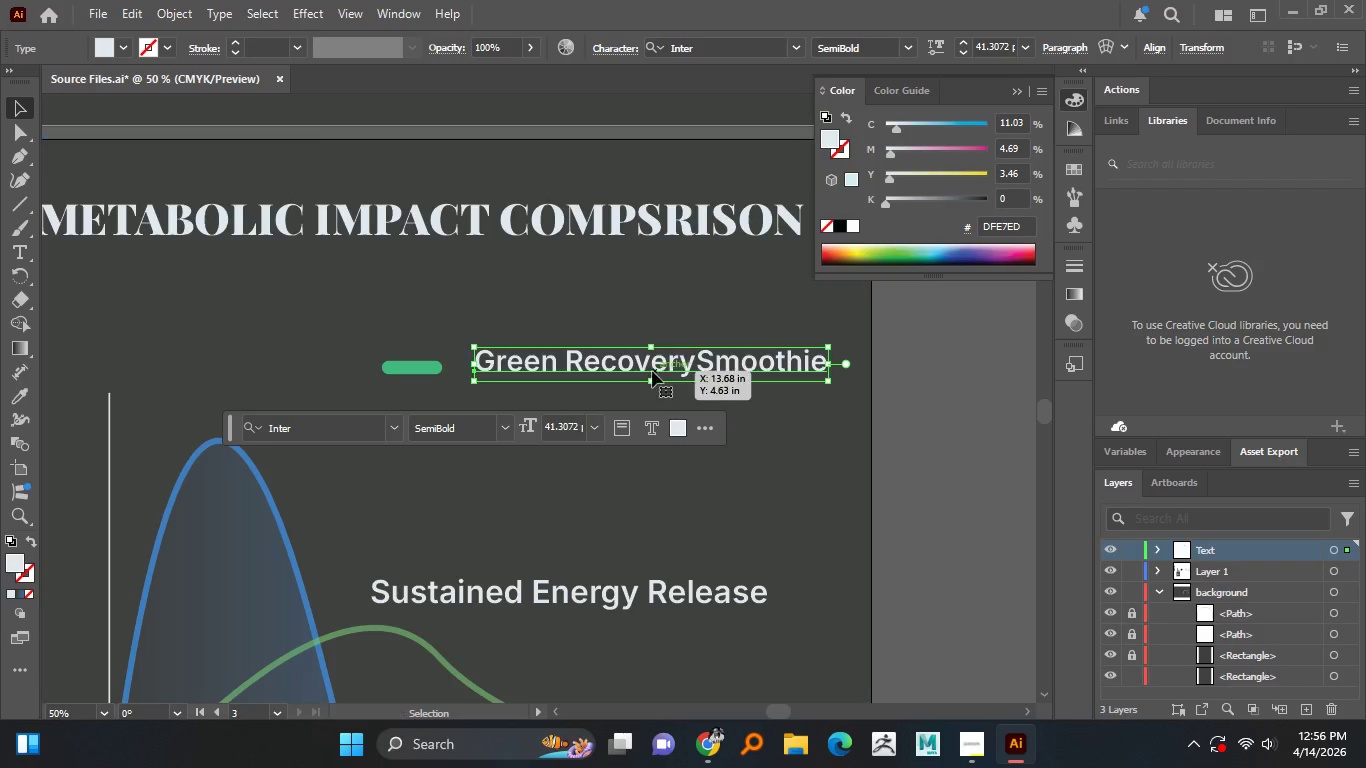 
key(Shift+ShiftLeft)
 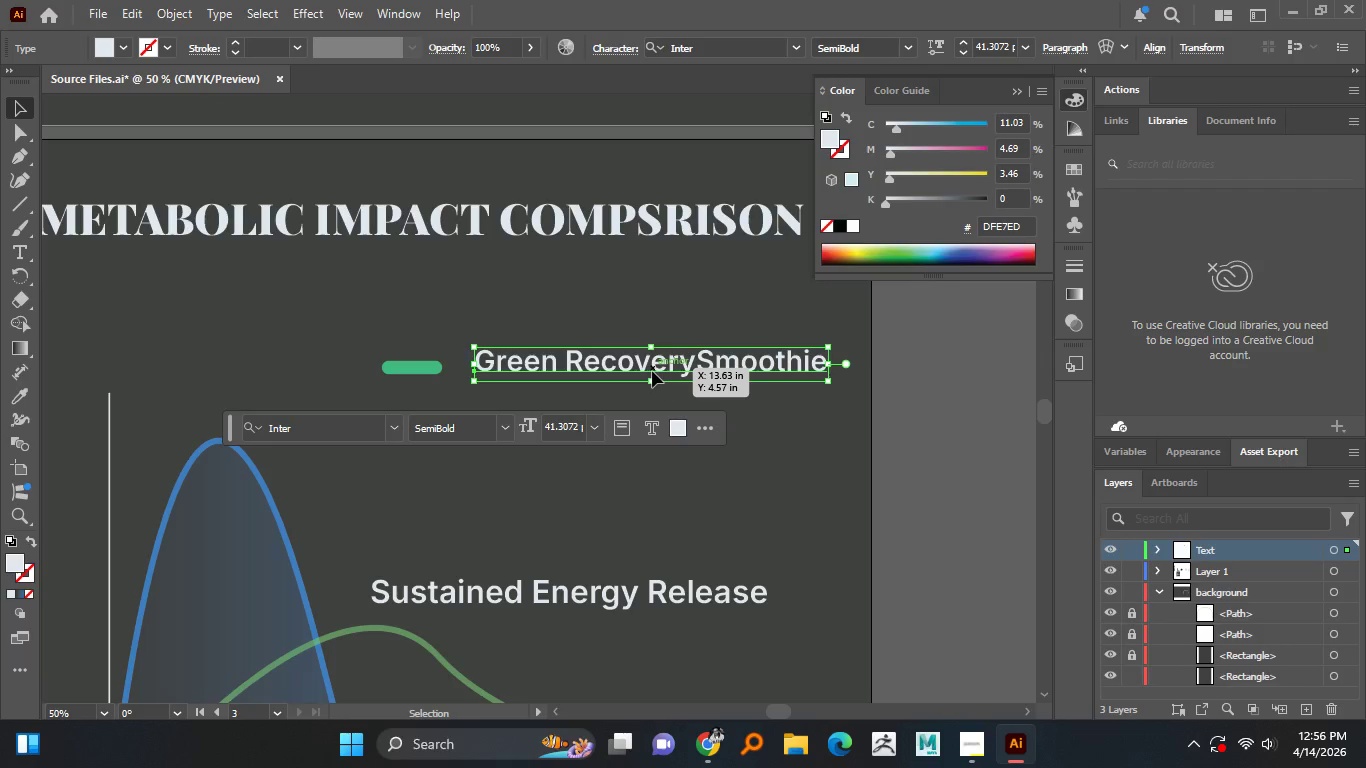 
left_click_drag(start_coordinate=[652, 371], to_coordinate=[648, 376])
 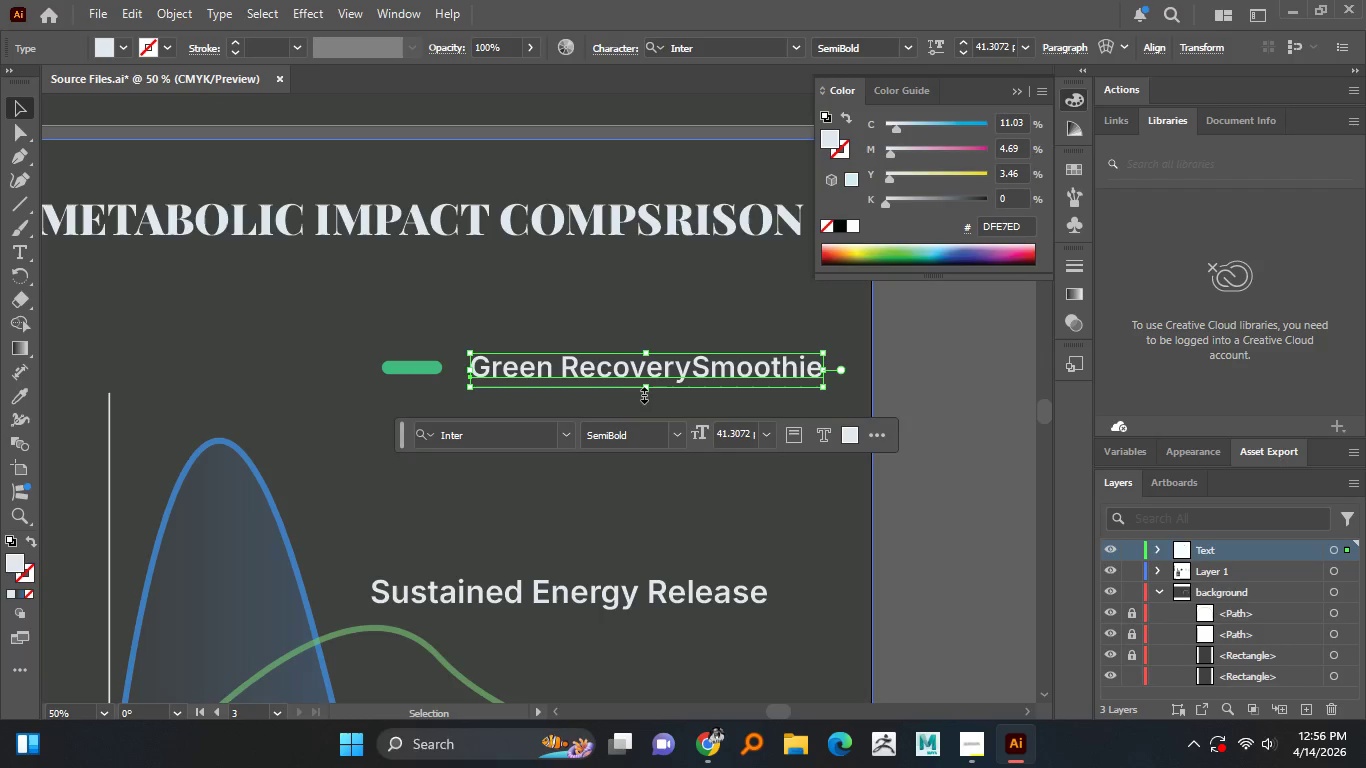 
hold_key(key=MetaLeft, duration=4.25)
hold_key(key=ShiftLeft, duration=1.52)
left_click_drag(start_coordinate=[646, 389], to_coordinate=[646, 377])
 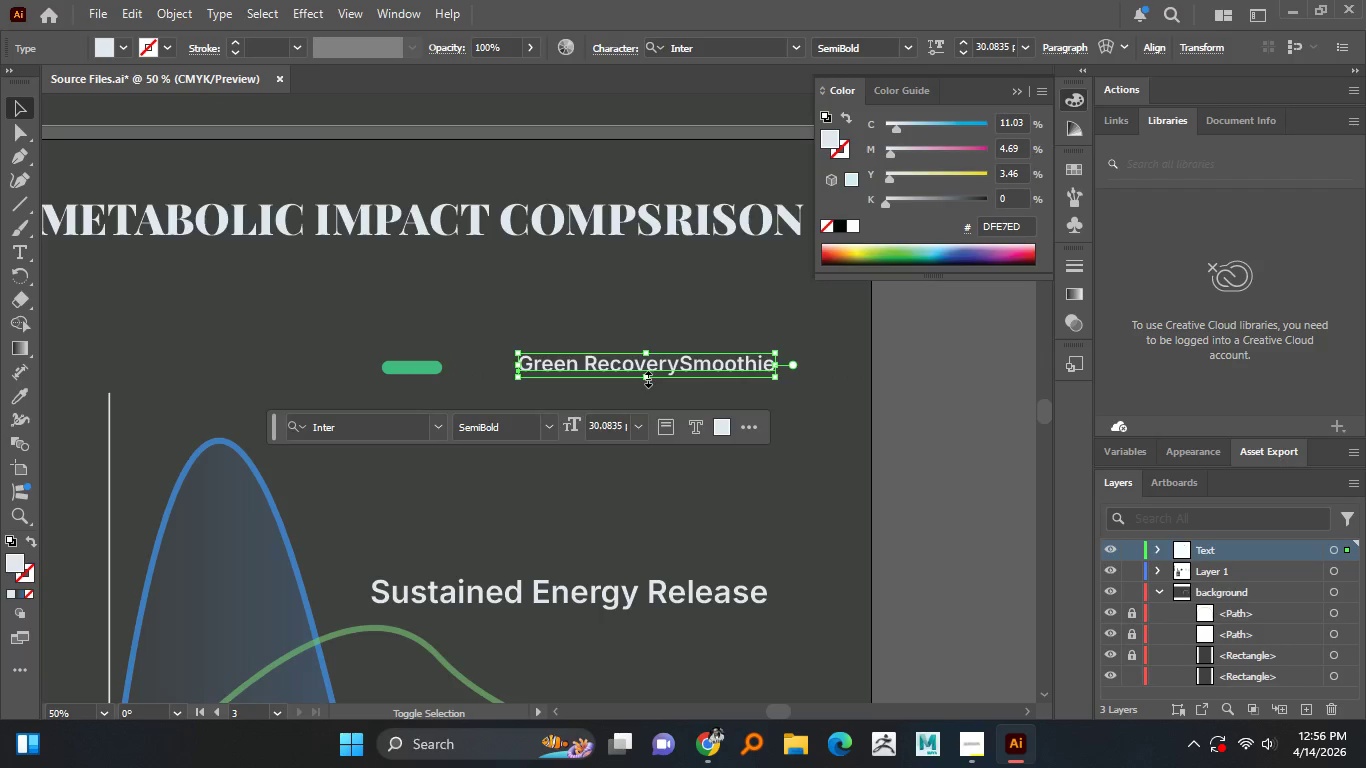 
hold_key(key=ShiftLeft, duration=1.5)
 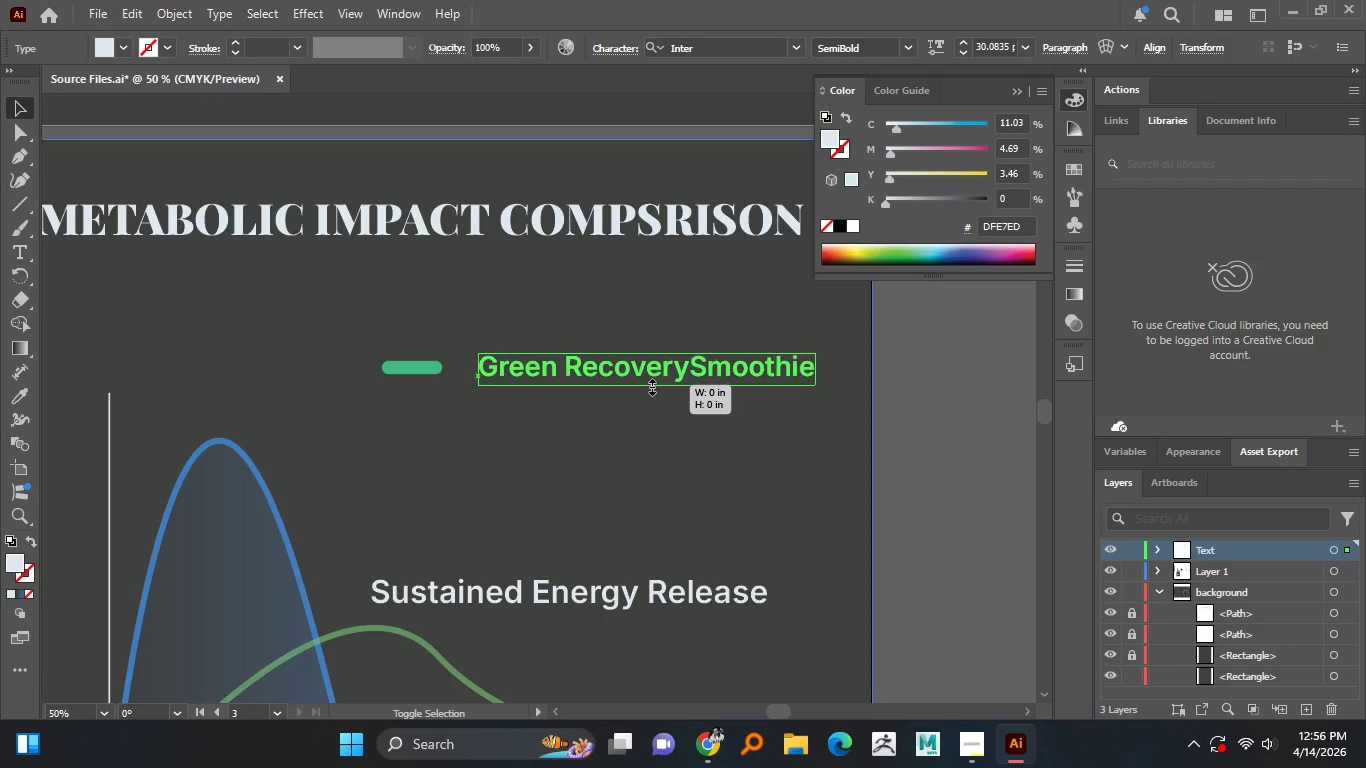 
hold_key(key=ShiftLeft, duration=1.2)
left_click_drag(start_coordinate=[646, 377], to_coordinate=[650, 385])
 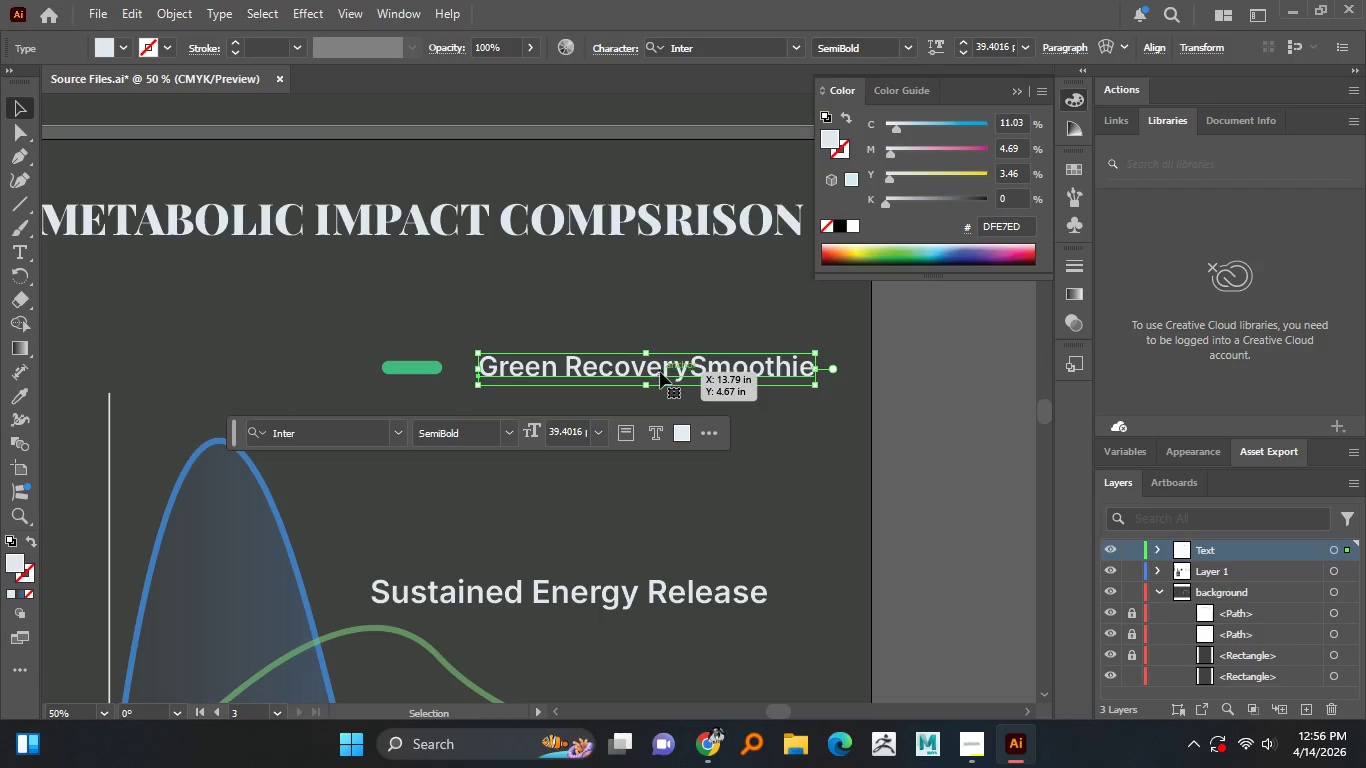 
left_click_drag(start_coordinate=[660, 372], to_coordinate=[640, 372])
 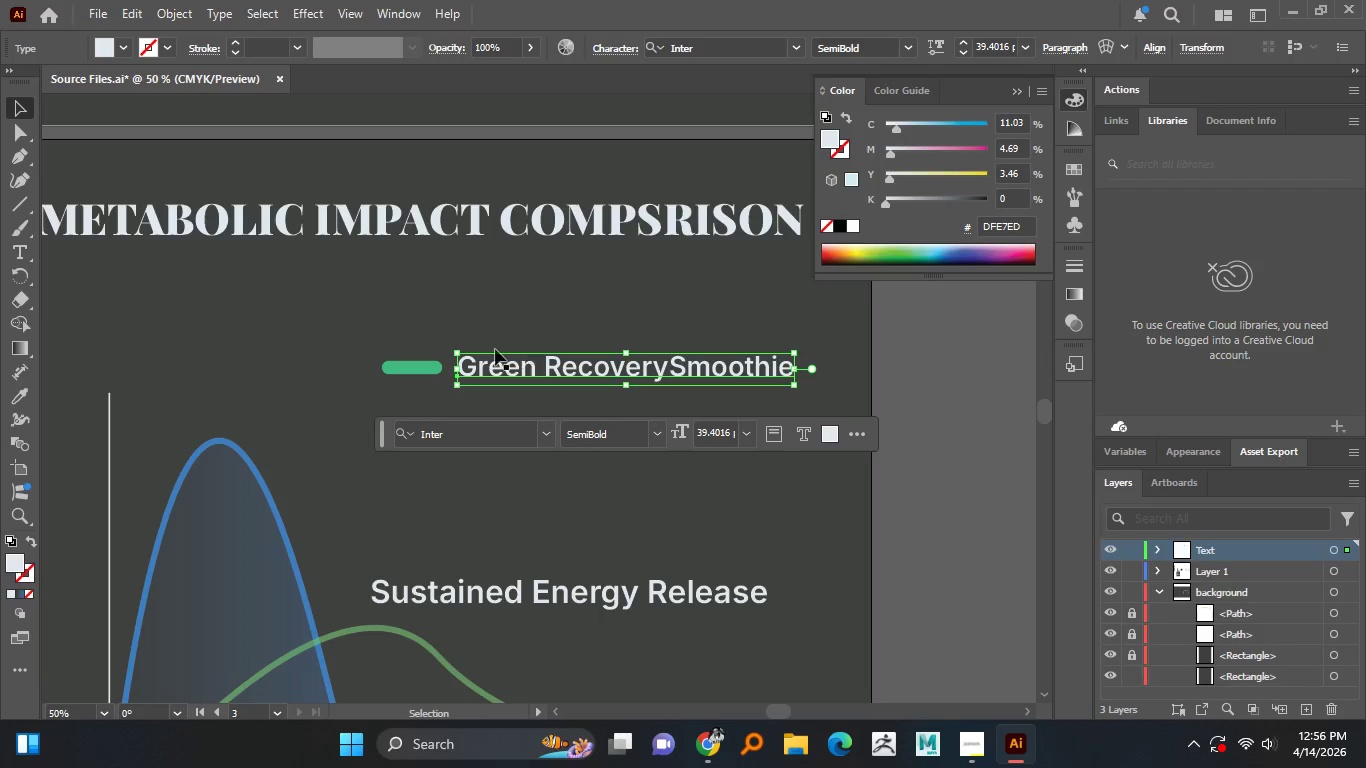 
left_click_drag(start_coordinate=[418, 331], to_coordinate=[462, 378])
 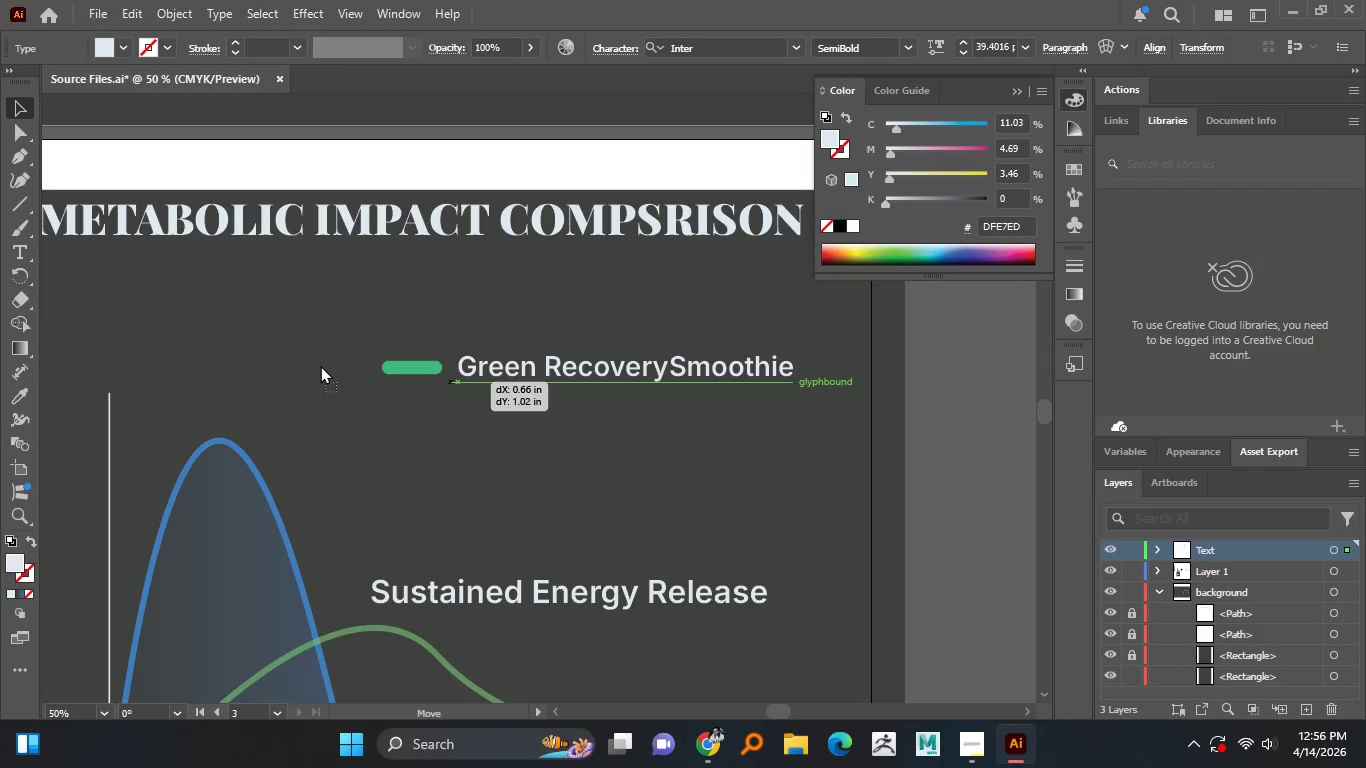 
key(Meta+MetaLeft)
 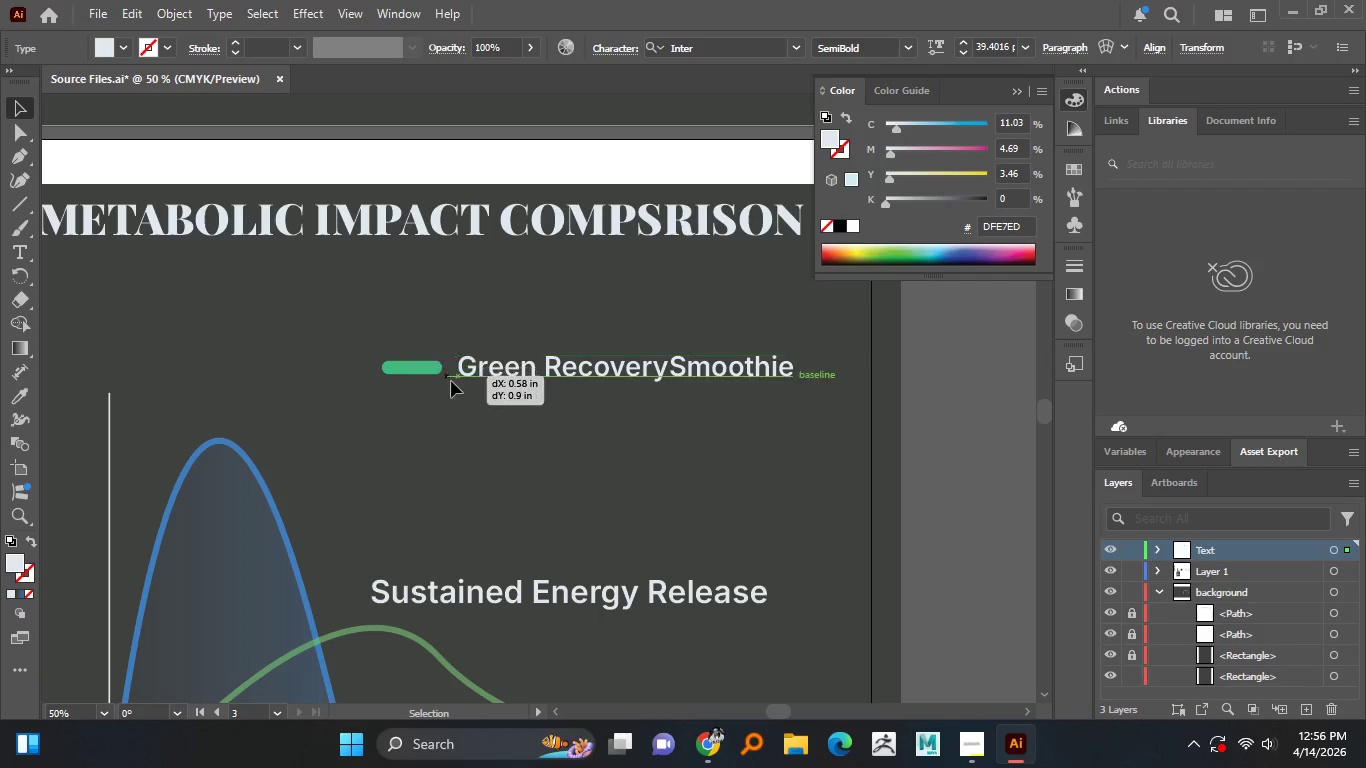 
key(Meta+MetaLeft)
 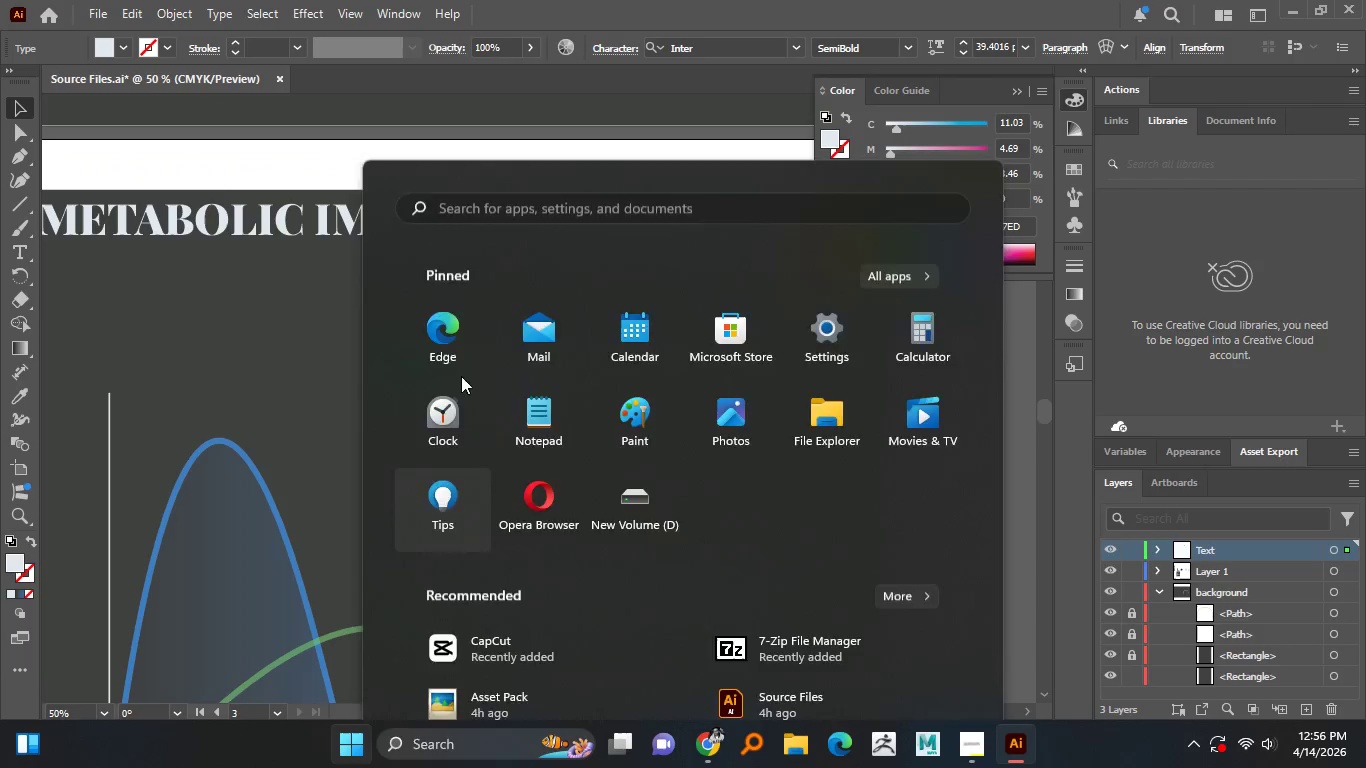 
key(Control+Z)
 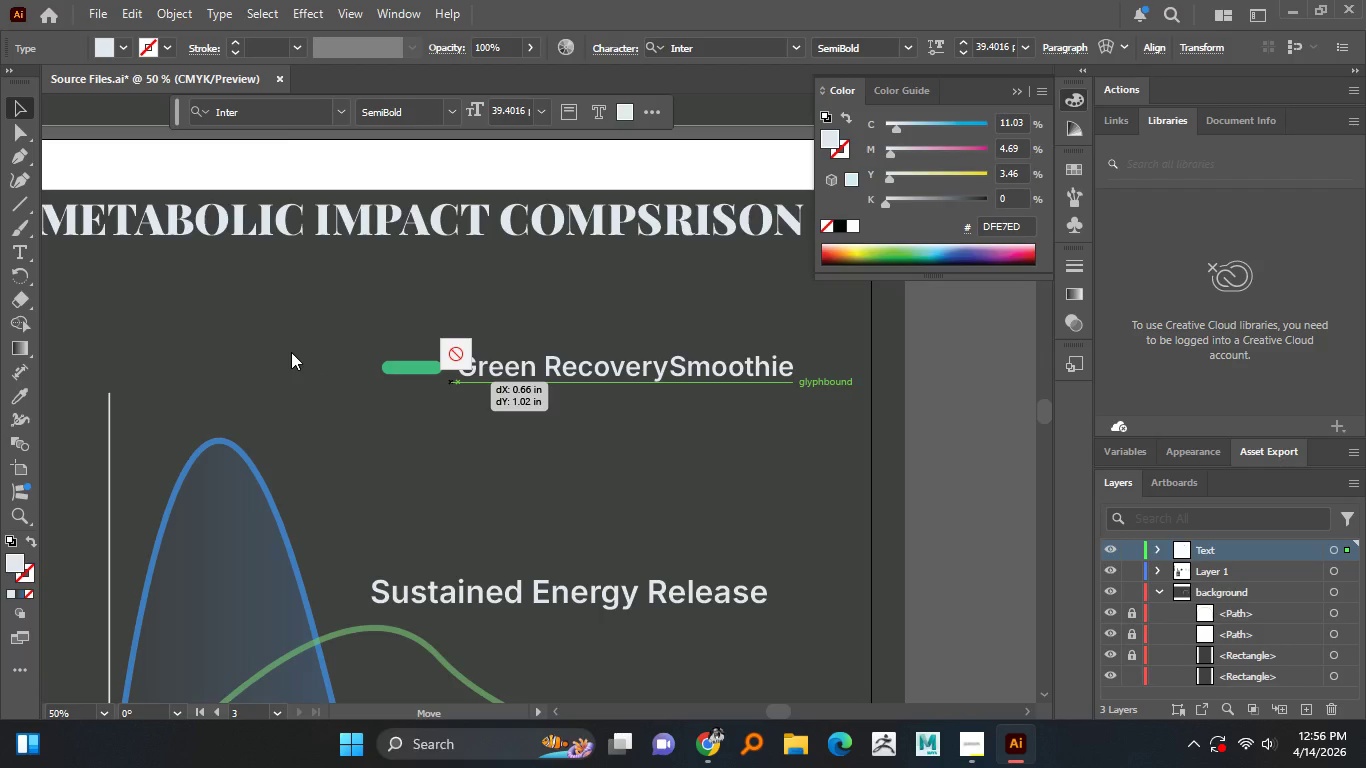 
left_click([291, 352])
 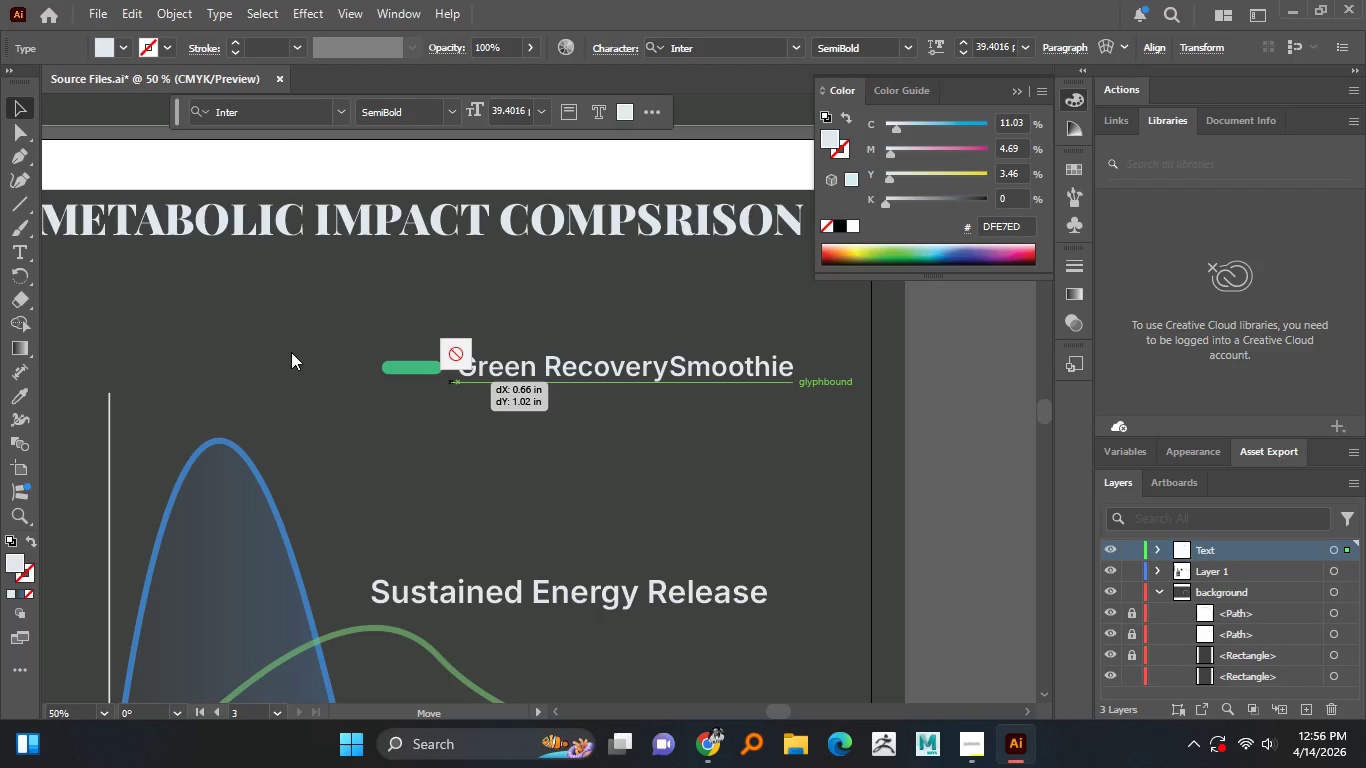 
key(Control+Z)